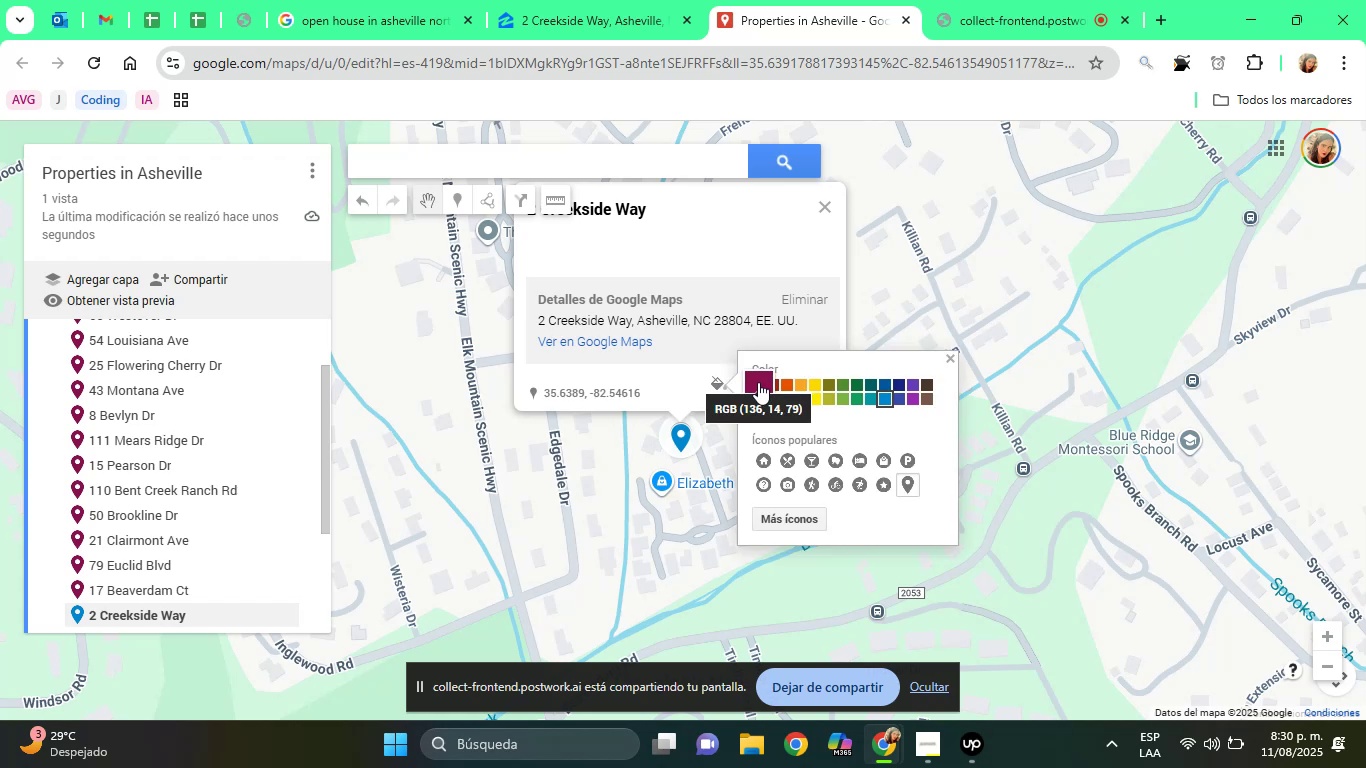 
left_click([758, 382])
 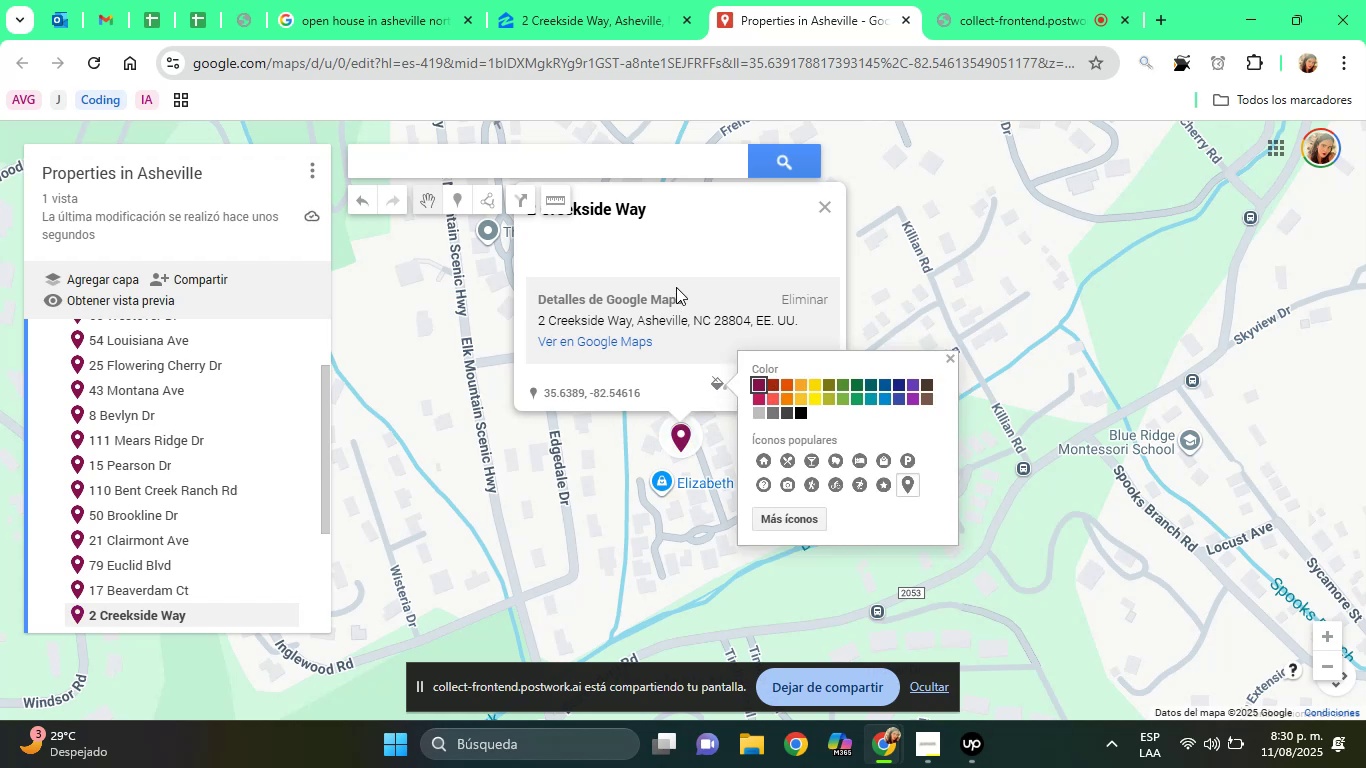 
left_click([705, 250])
 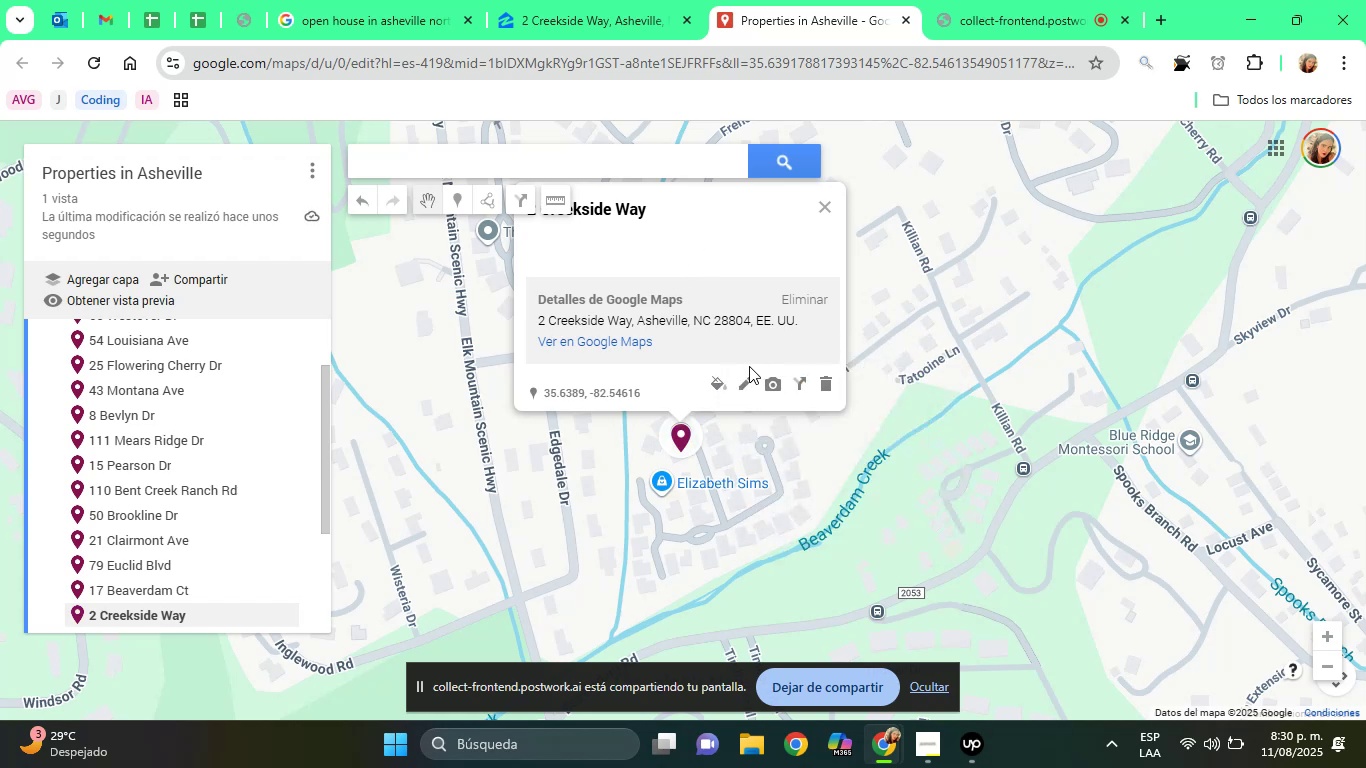 
left_click([749, 366])
 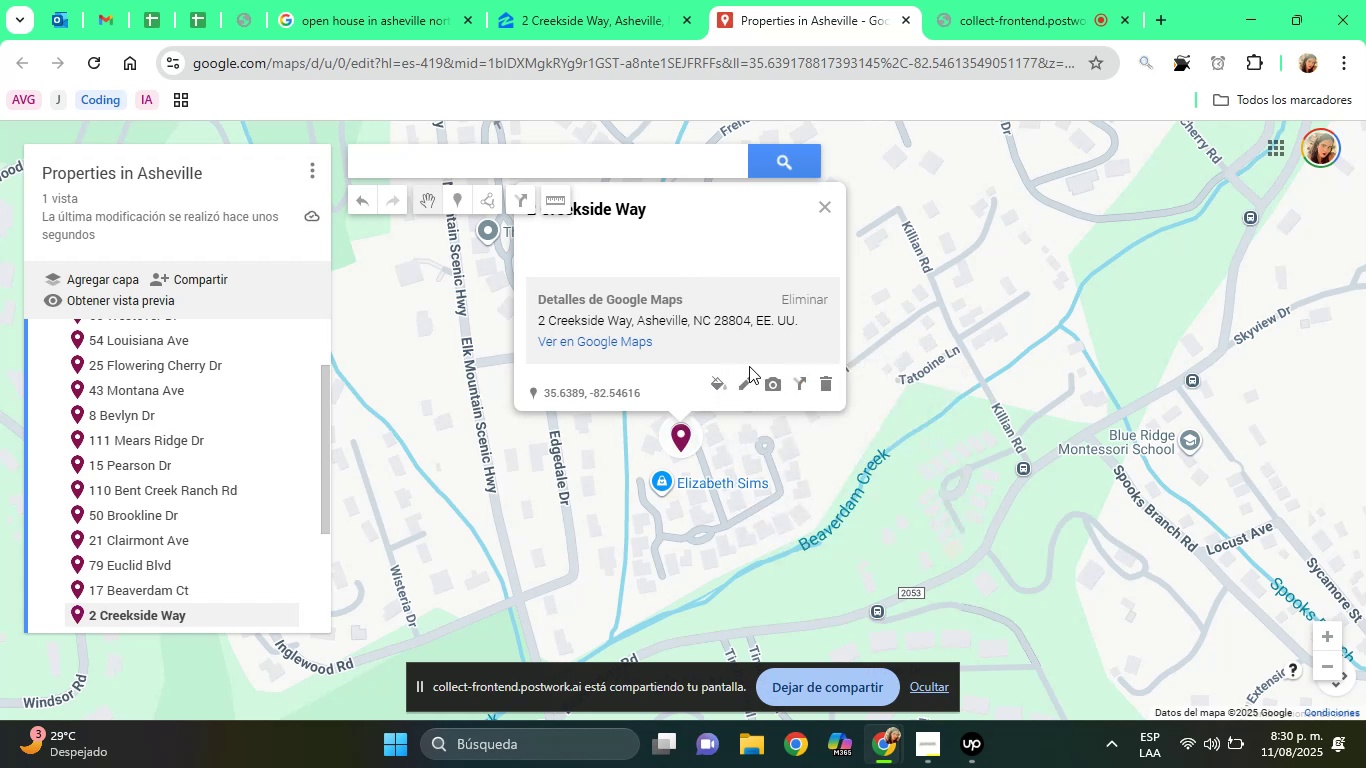 
left_click([747, 379])
 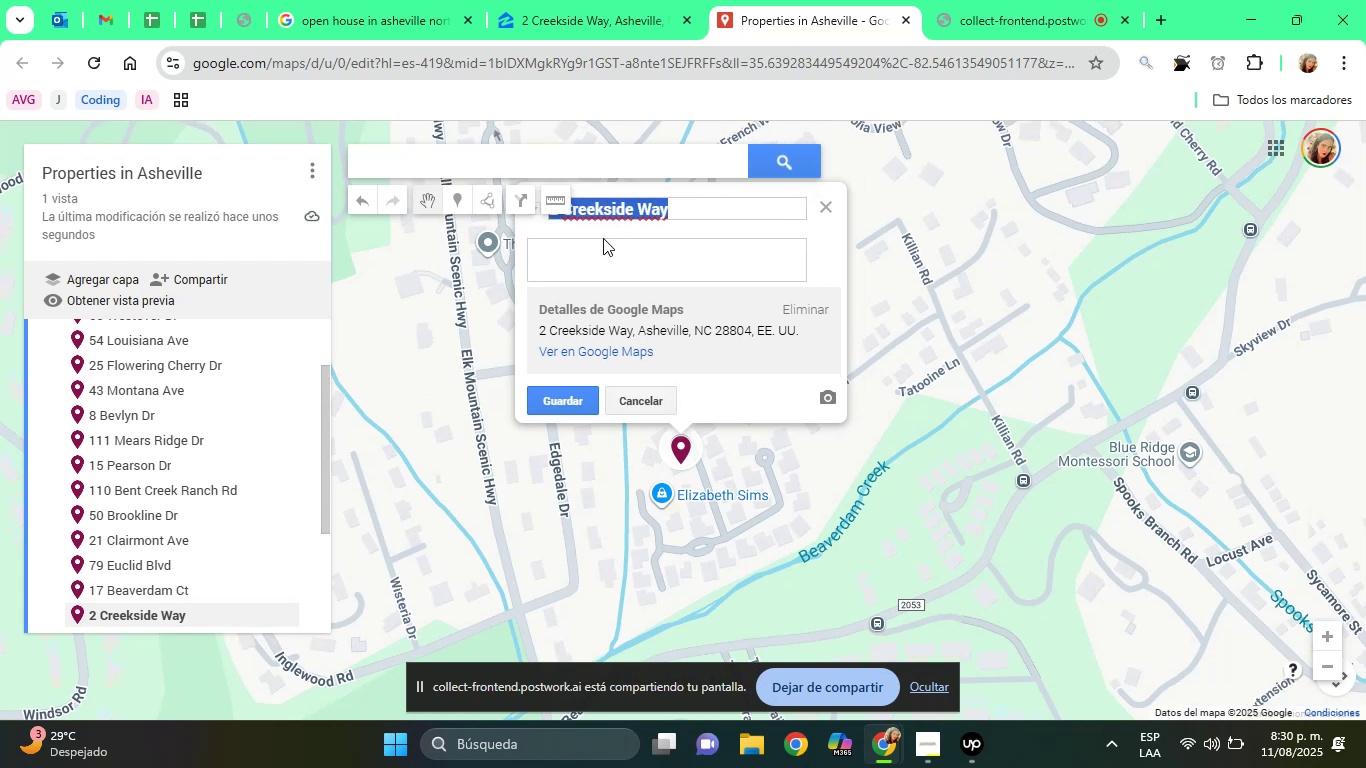 
left_click([609, 260])
 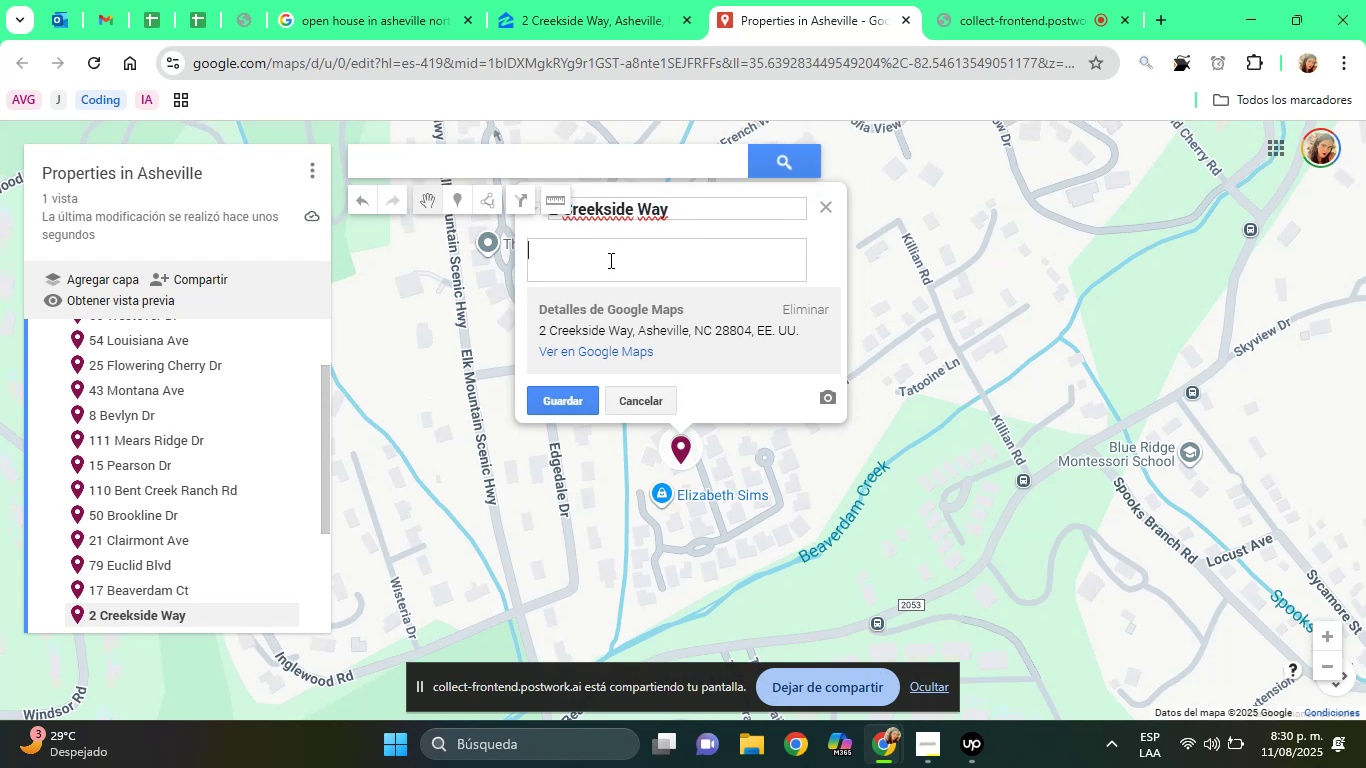 
type(Property)
 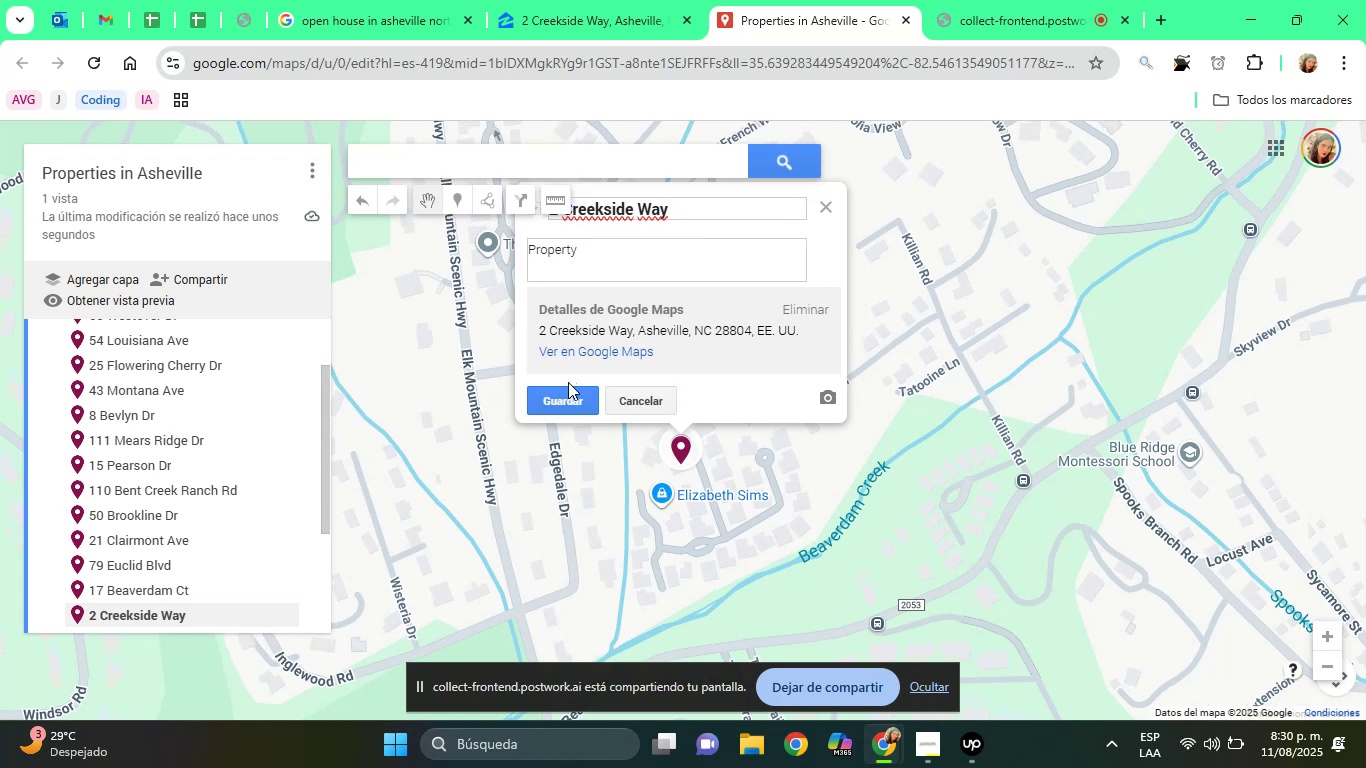 
left_click([568, 391])
 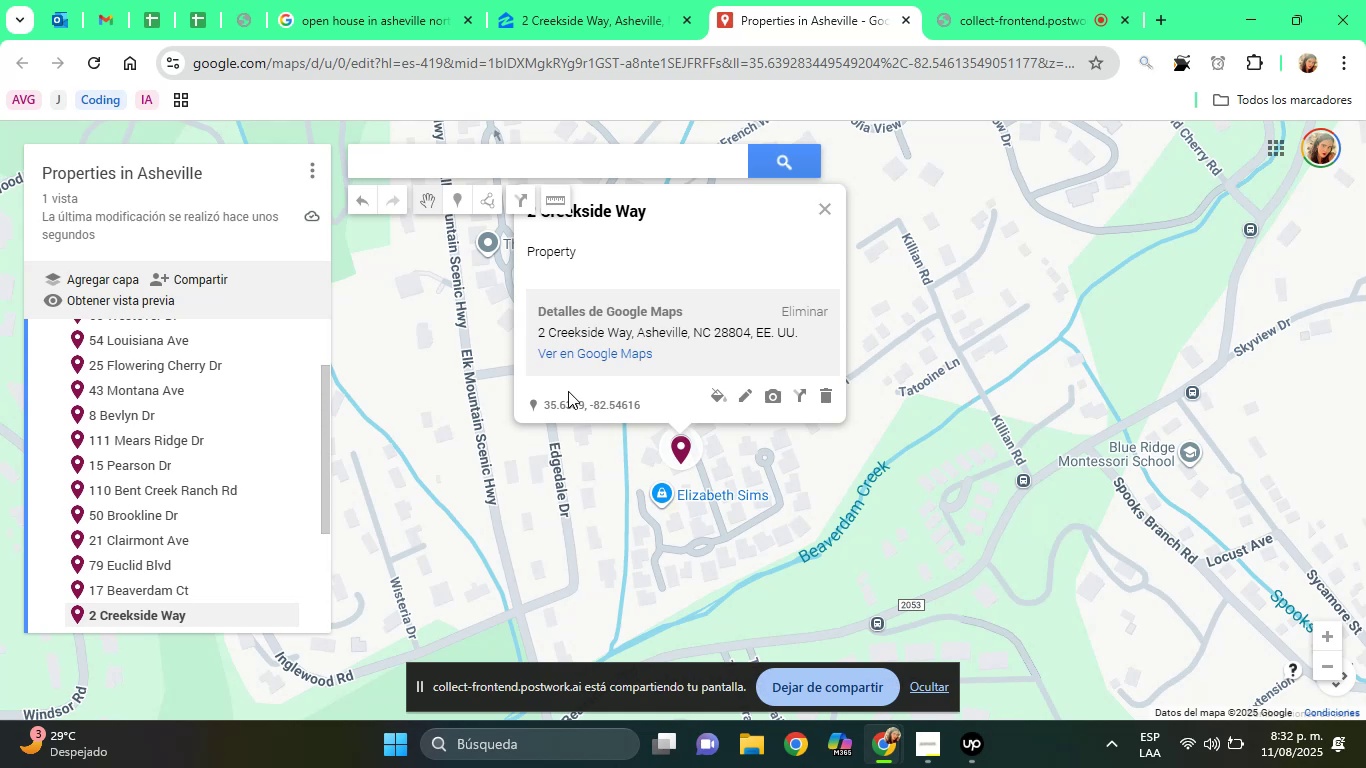 
wait(91.15)
 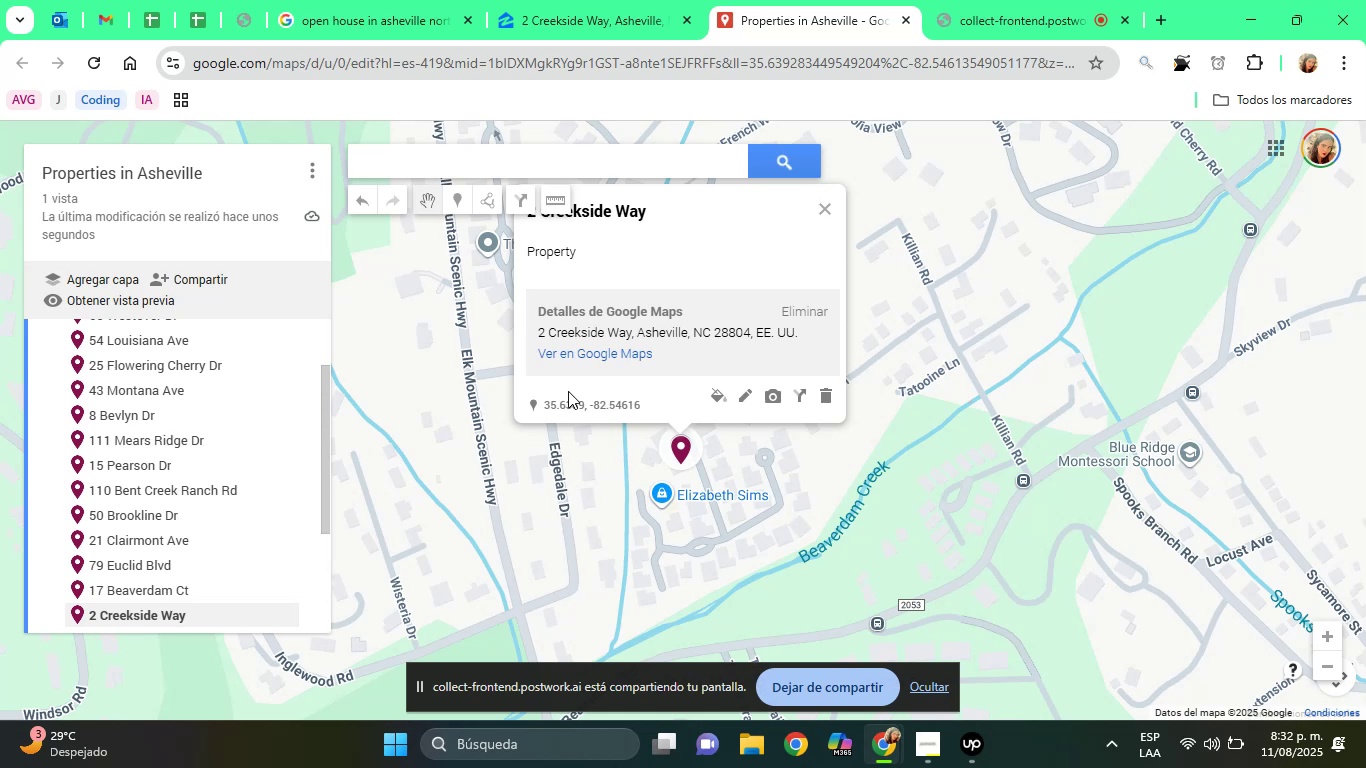 
mouse_move([823, -3])
 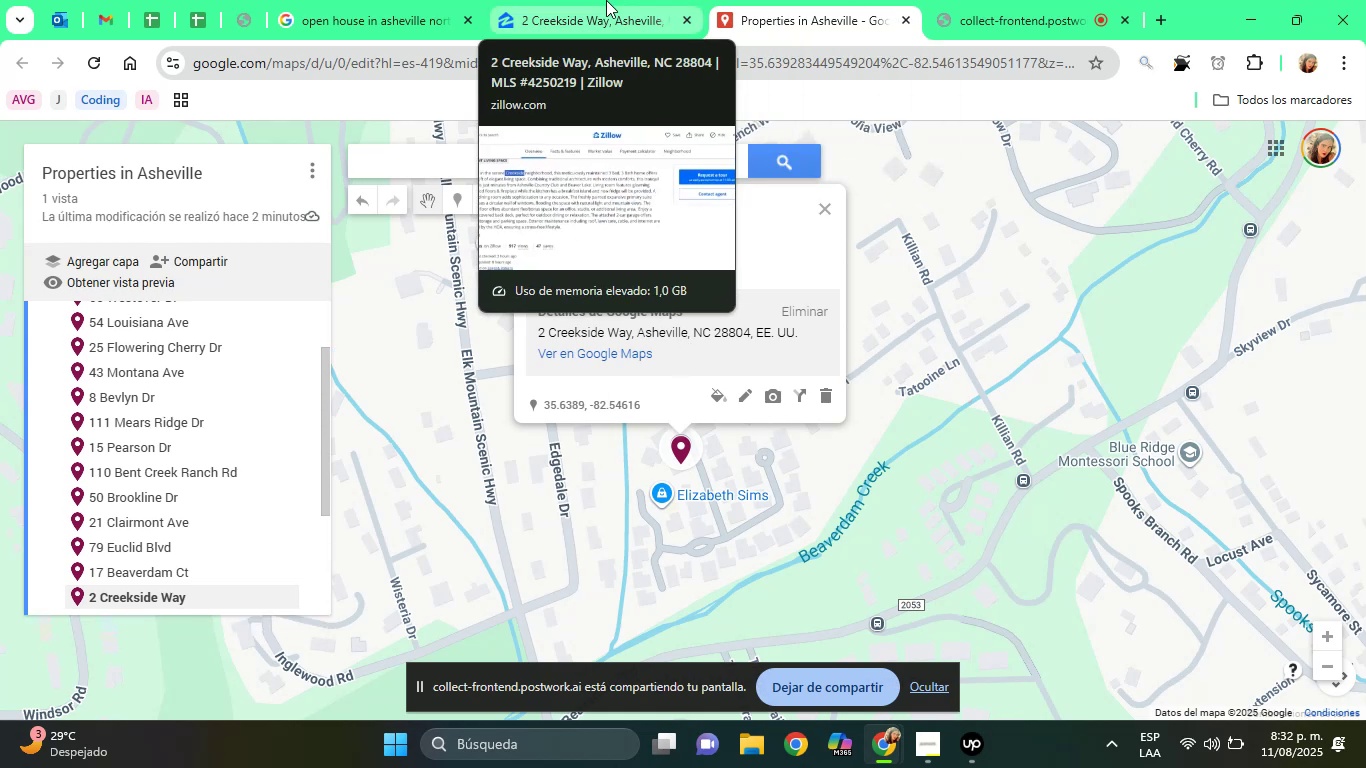 
left_click([606, 0])
 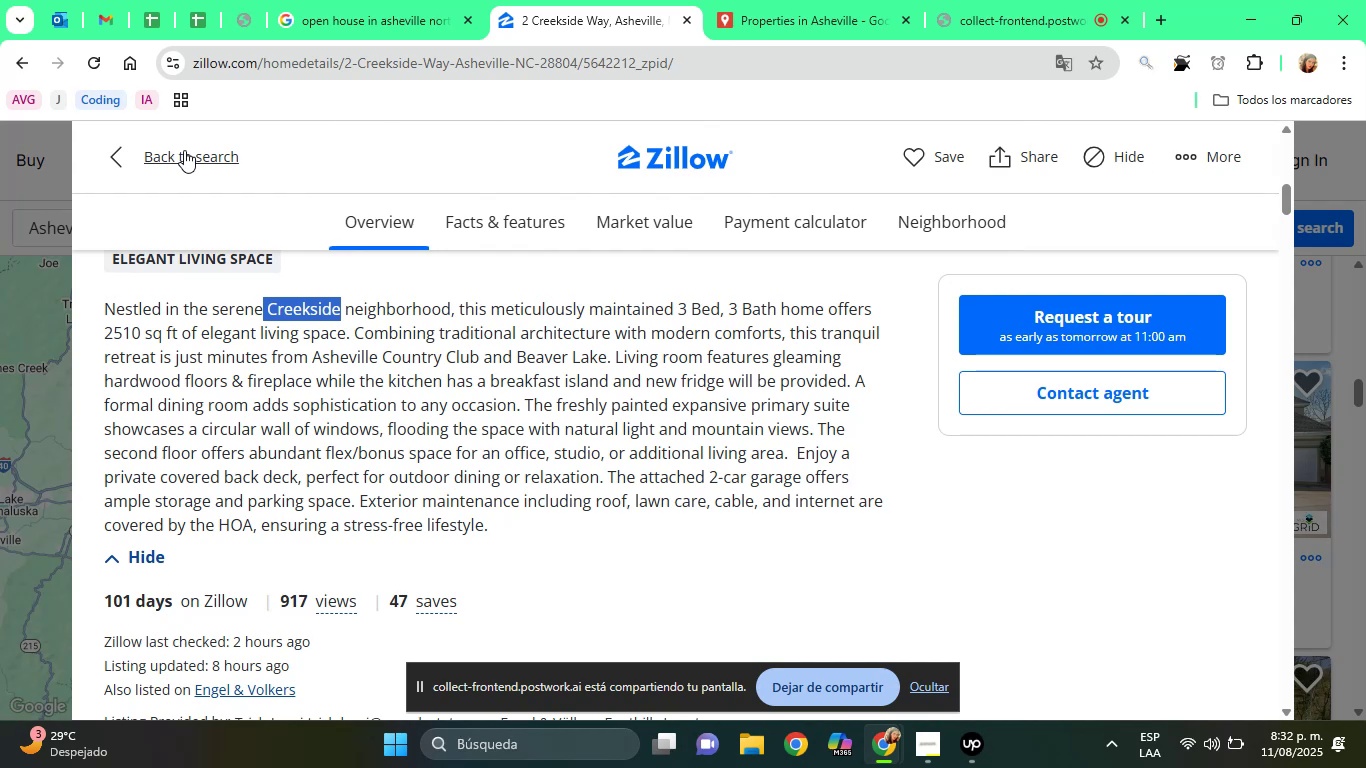 
left_click([179, 149])
 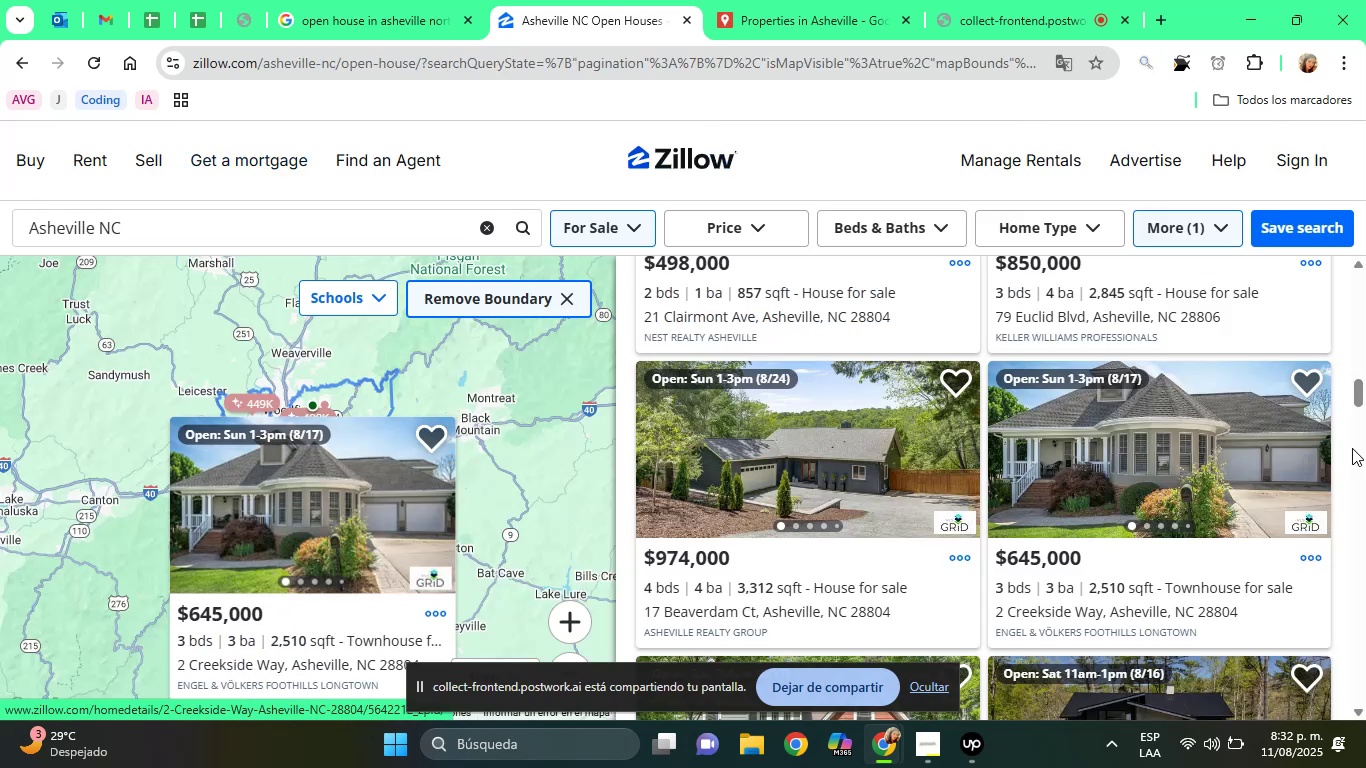 
left_click_drag(start_coordinate=[1362, 394], to_coordinate=[1365, 419])
 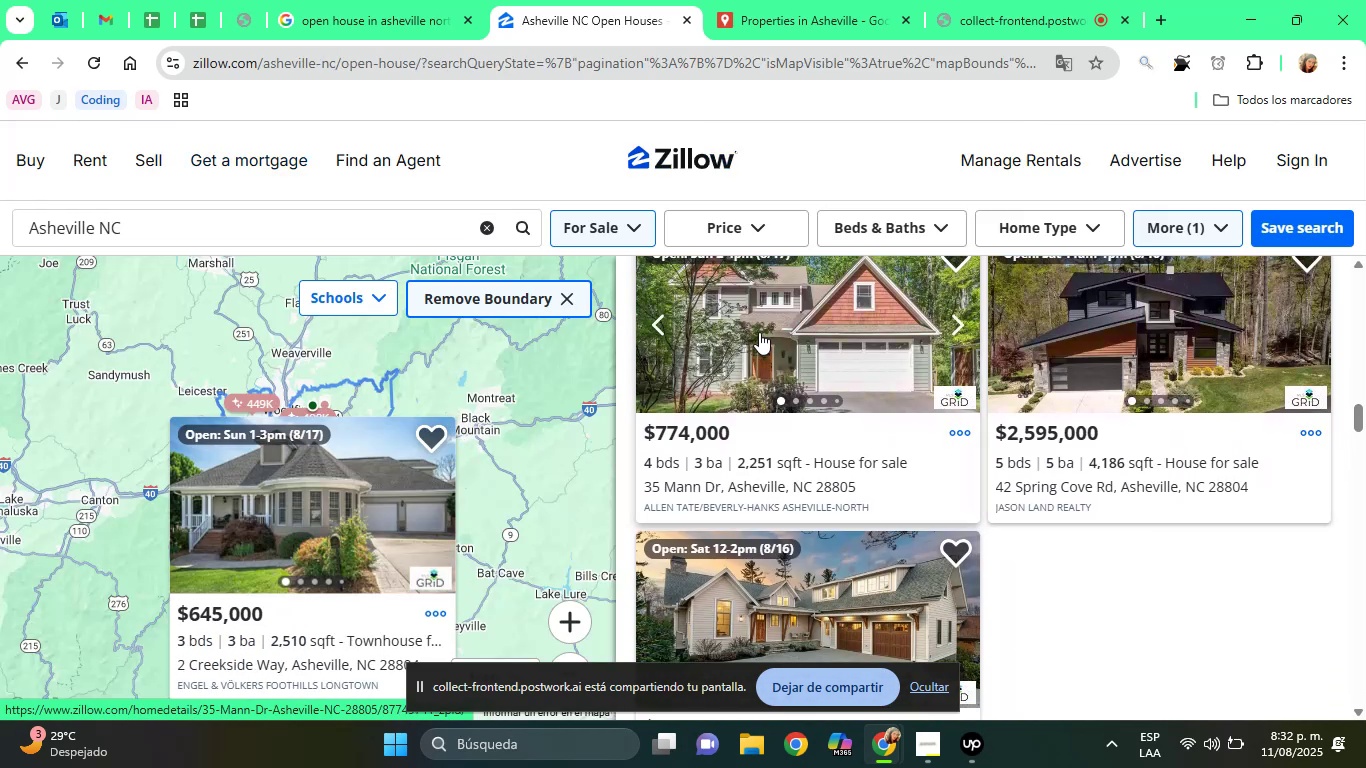 
left_click([759, 332])
 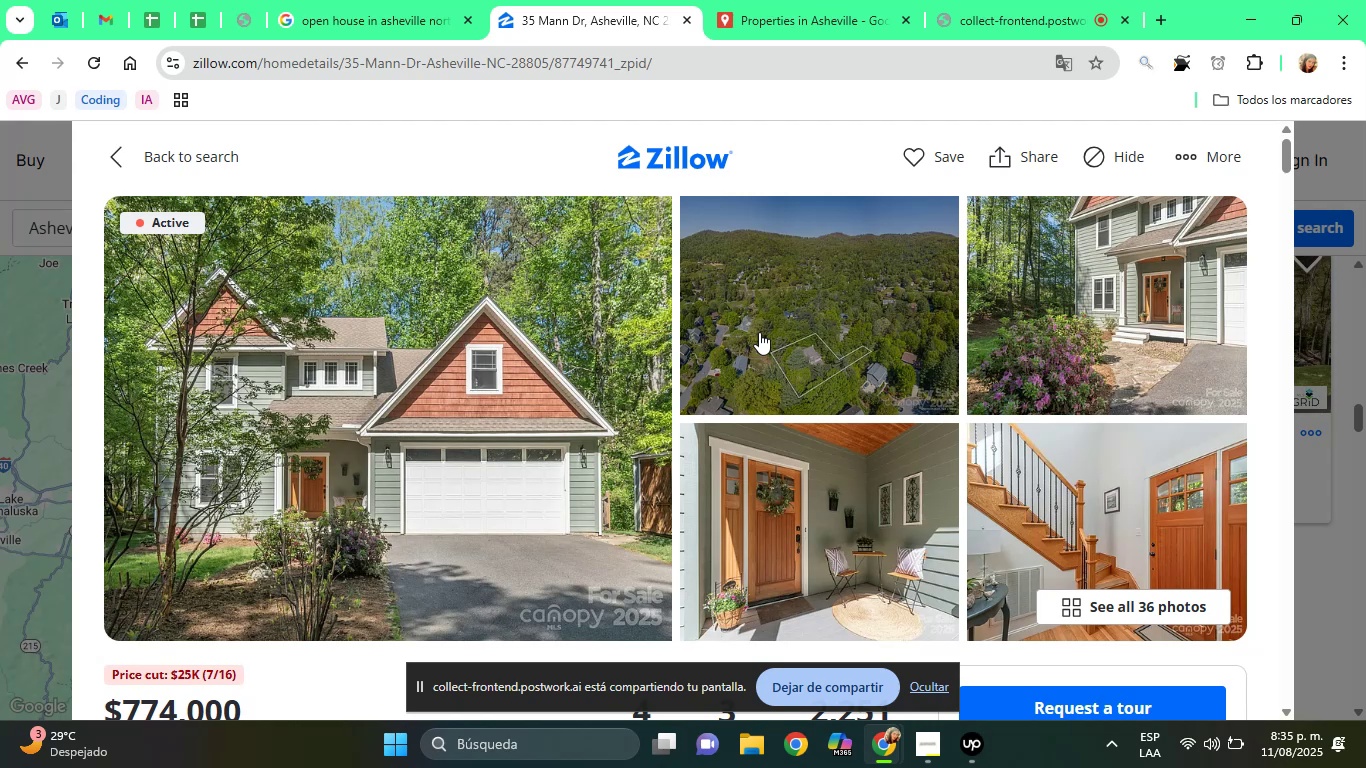 
wait(188.09)
 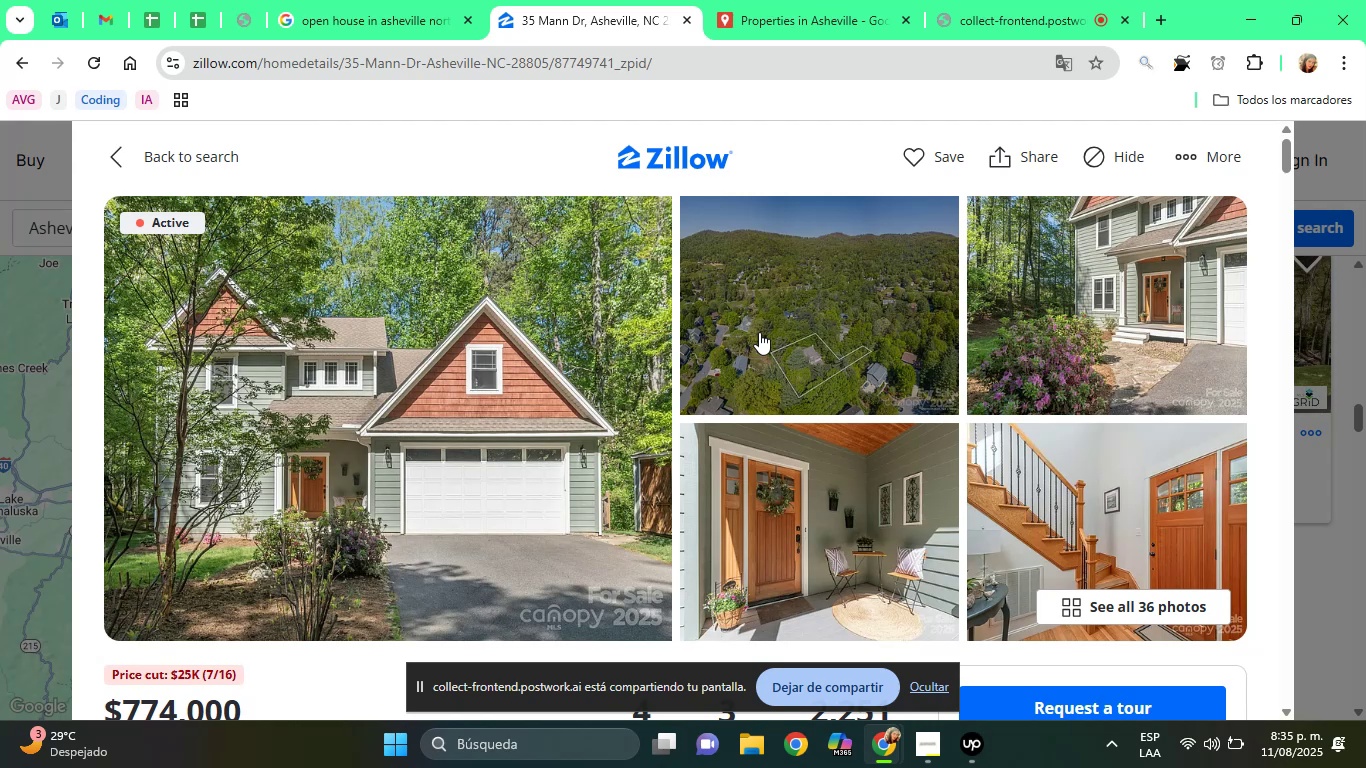 
left_click_drag(start_coordinate=[1290, 158], to_coordinate=[1298, 183])
 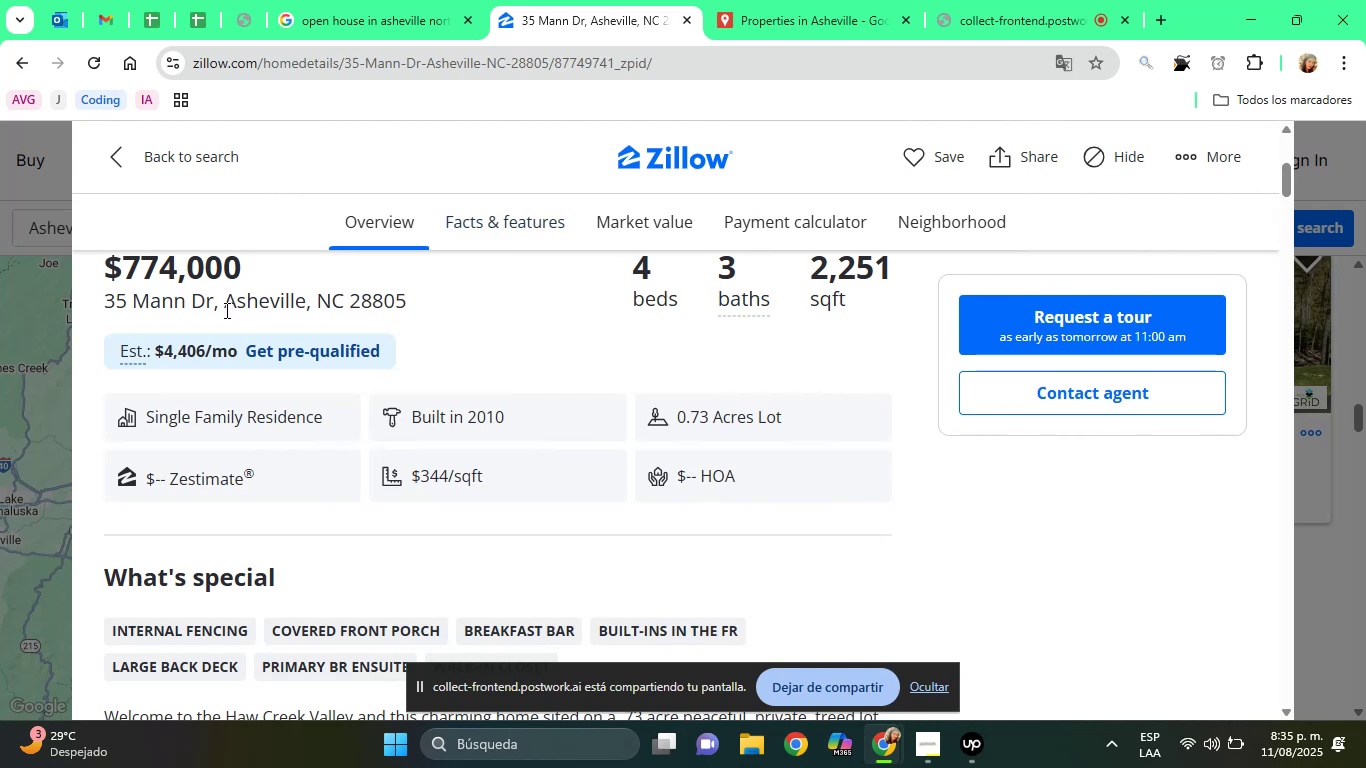 
double_click([222, 308])
 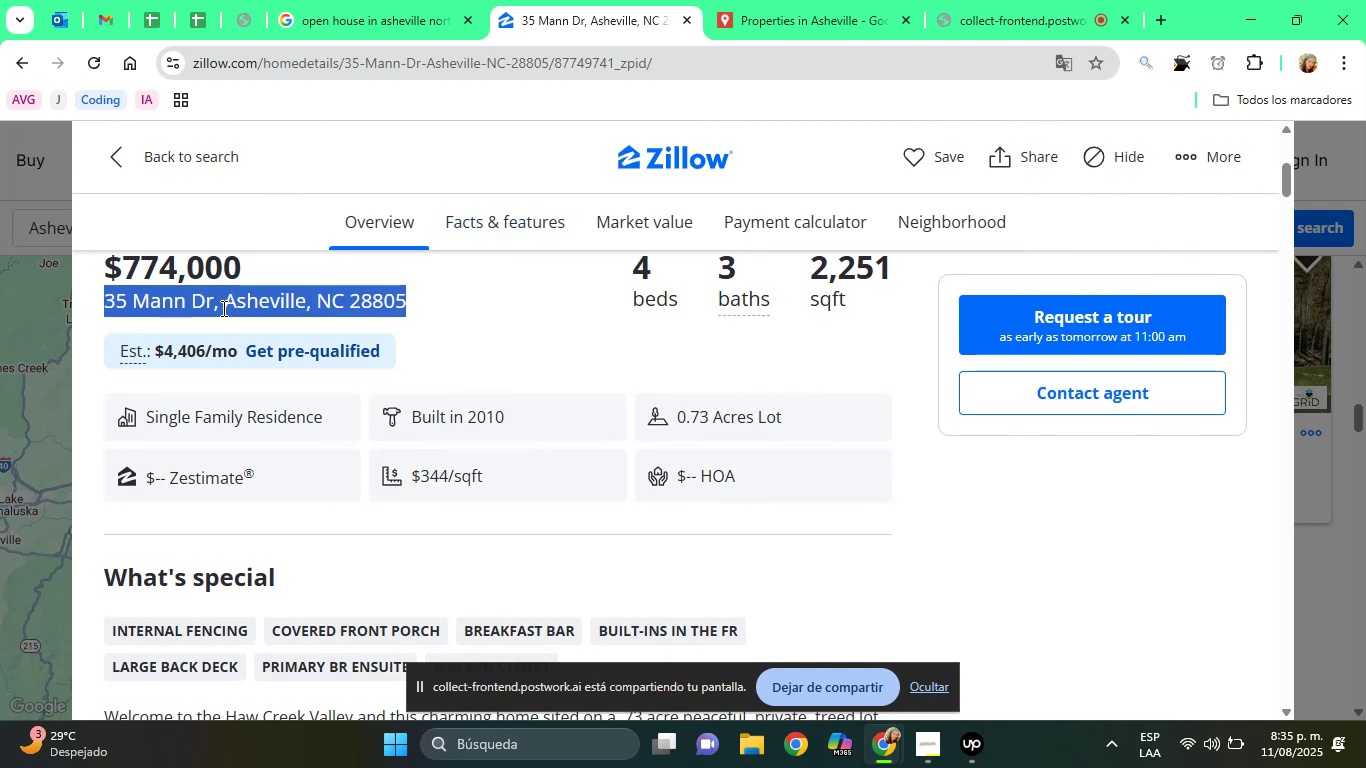 
triple_click([222, 308])
 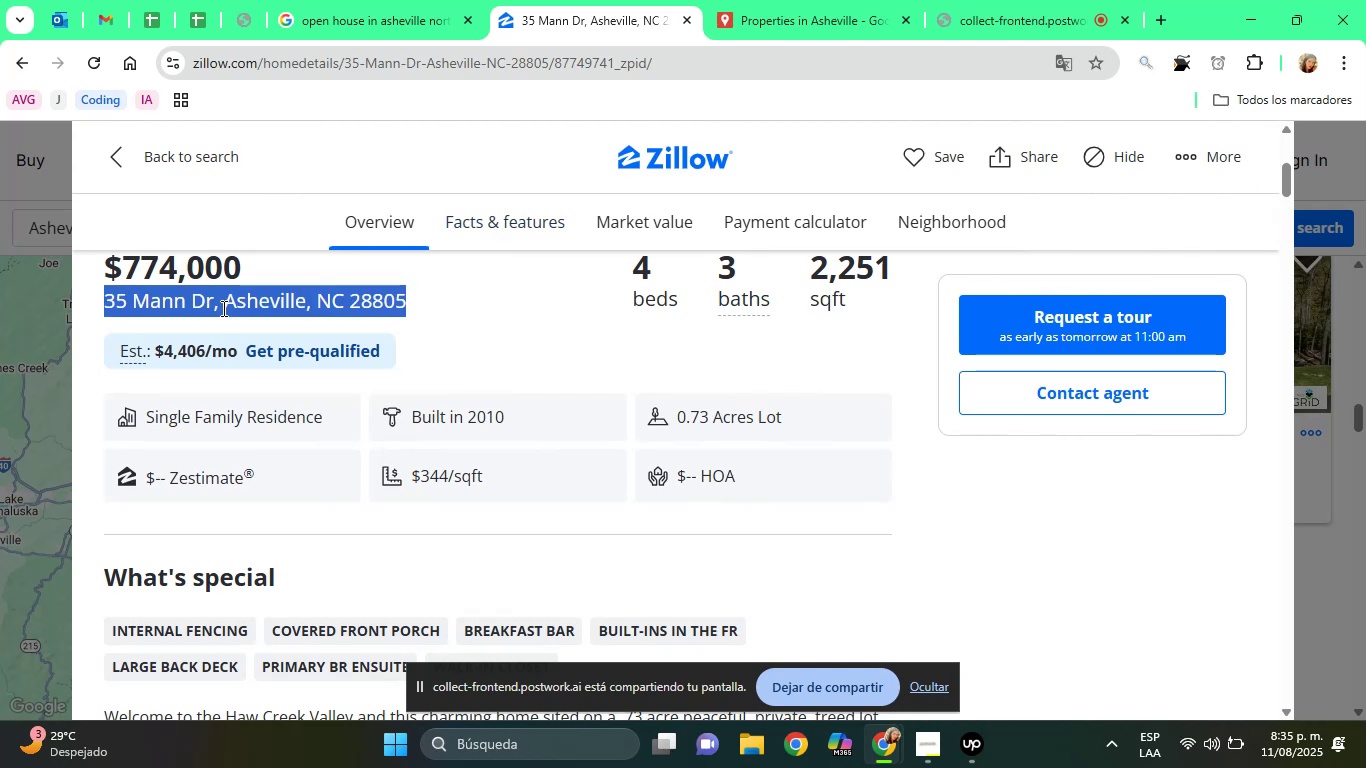 
right_click([222, 308])
 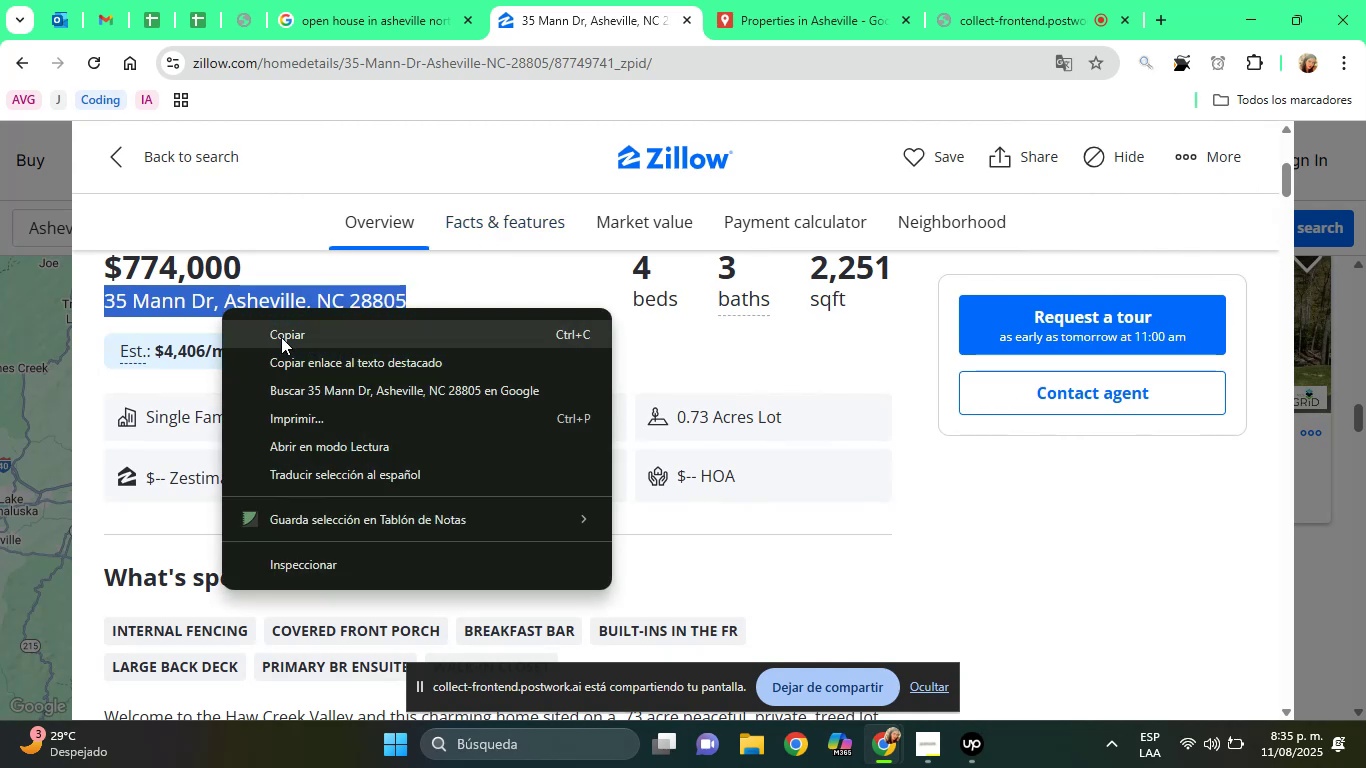 
left_click([281, 337])
 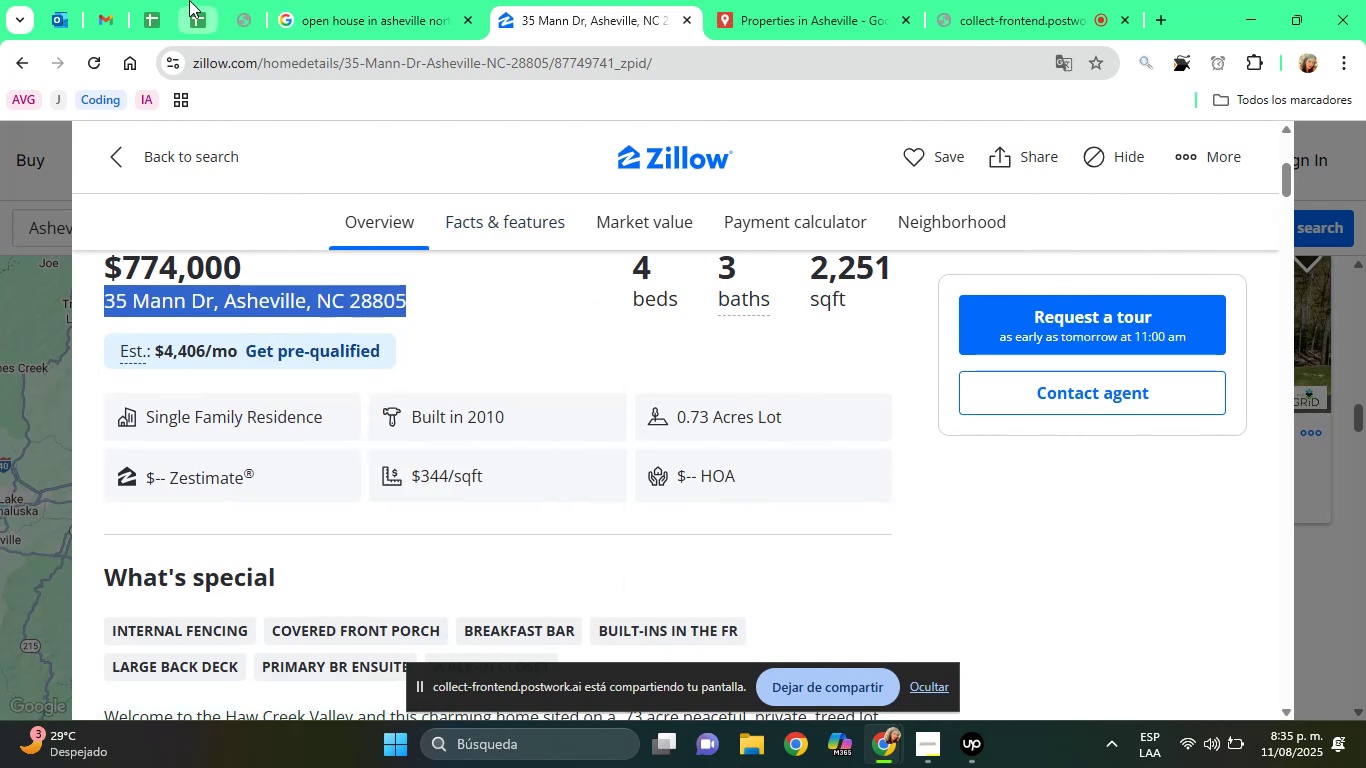 
left_click([189, 0])
 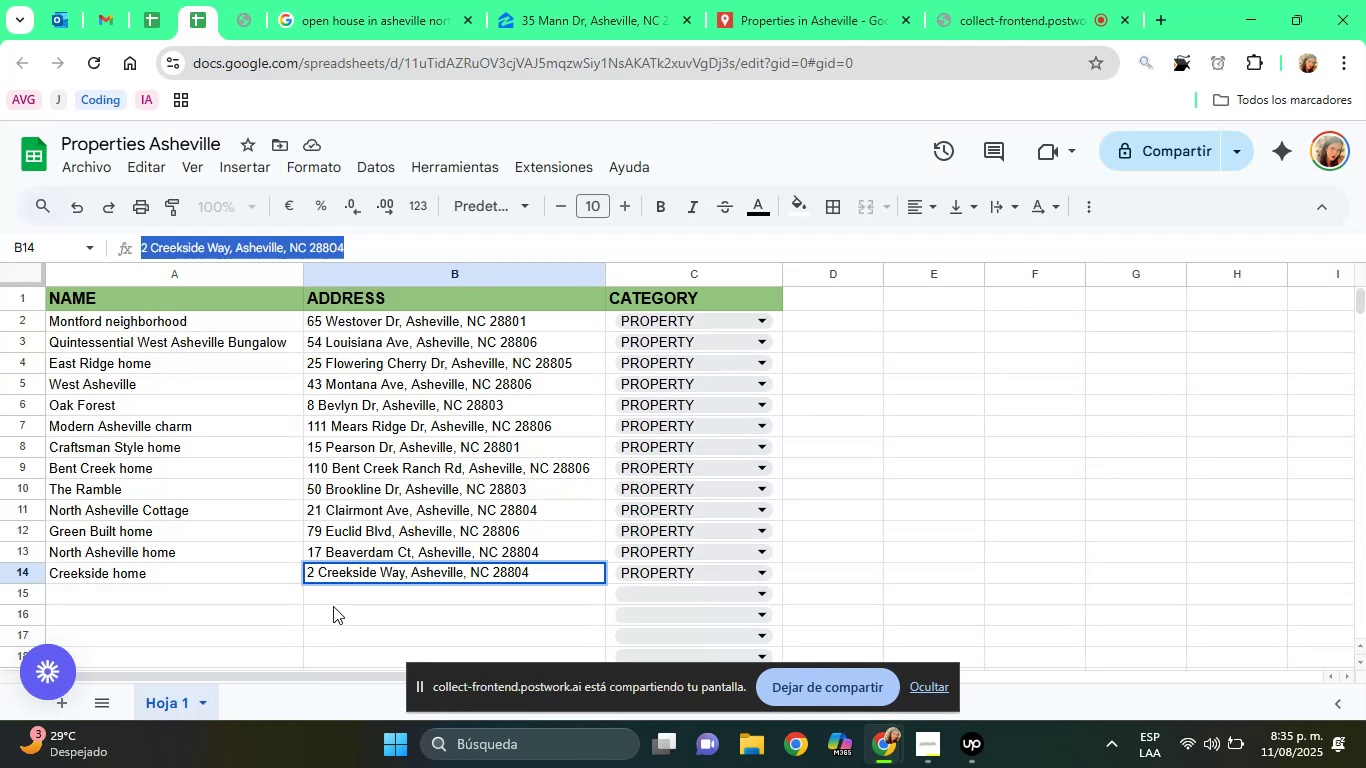 
left_click([333, 596])
 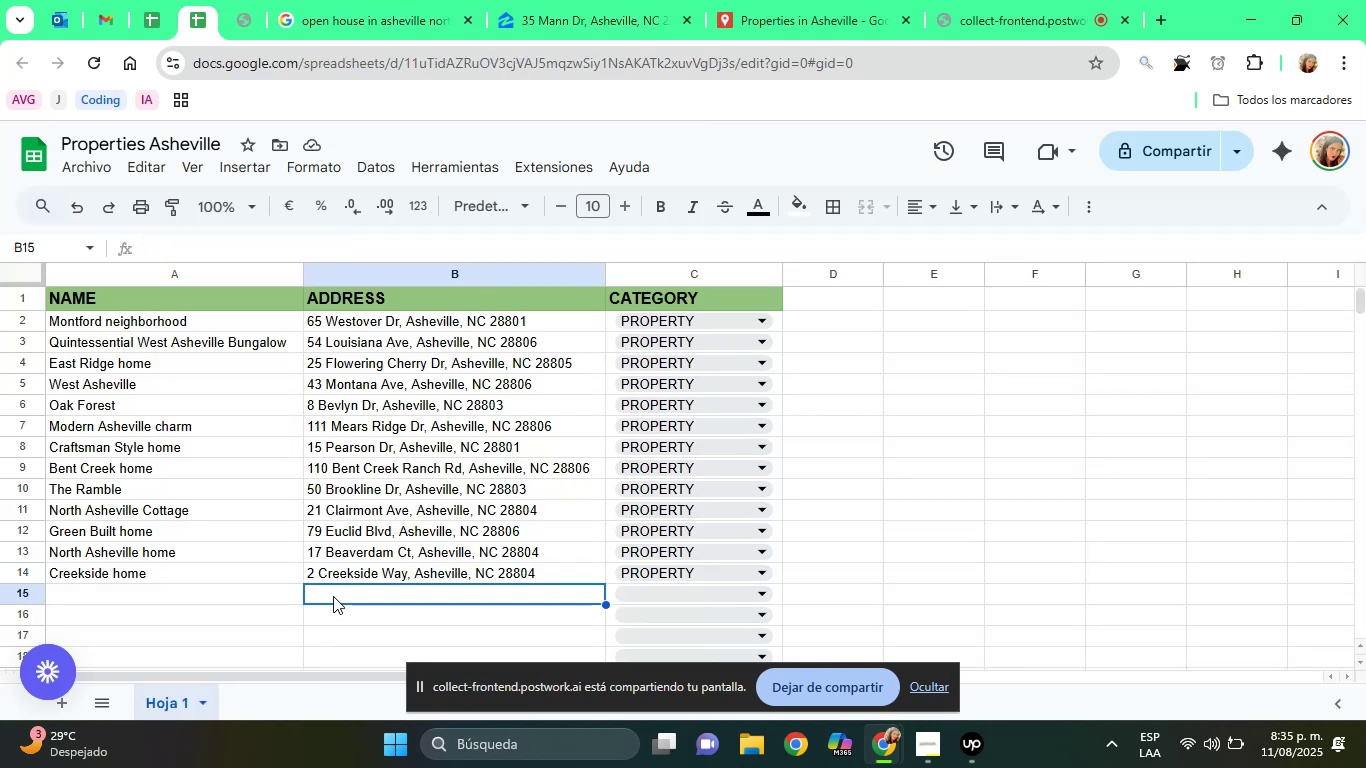 
right_click([333, 596])
 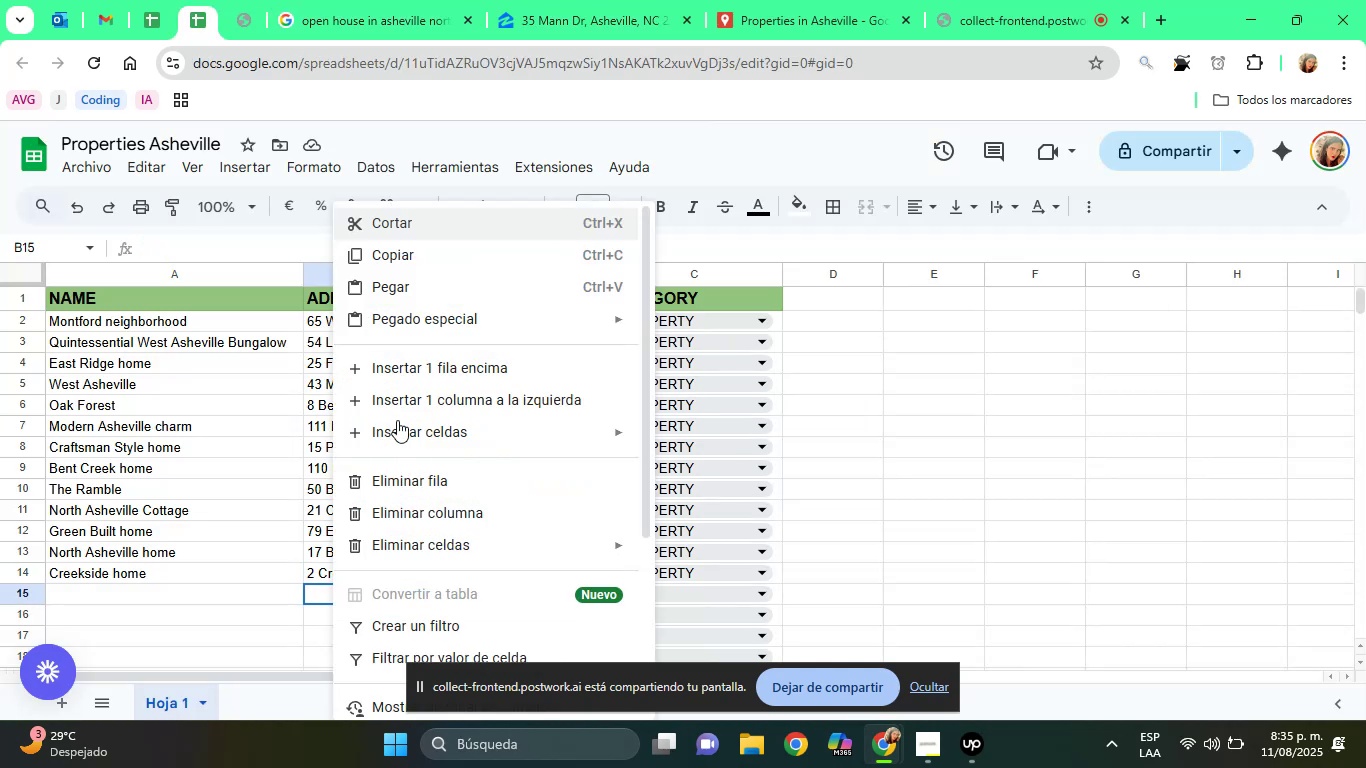 
mouse_move([479, 310])
 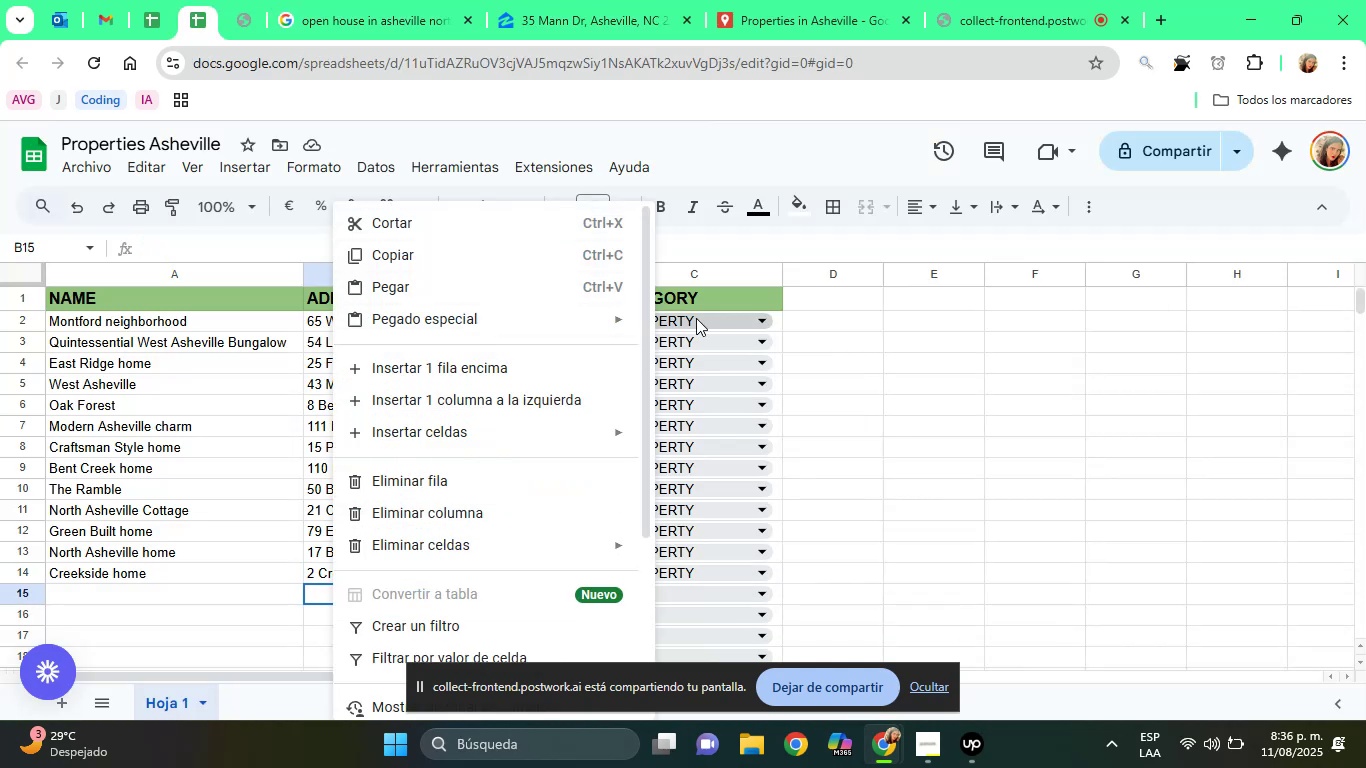 
left_click([696, 318])
 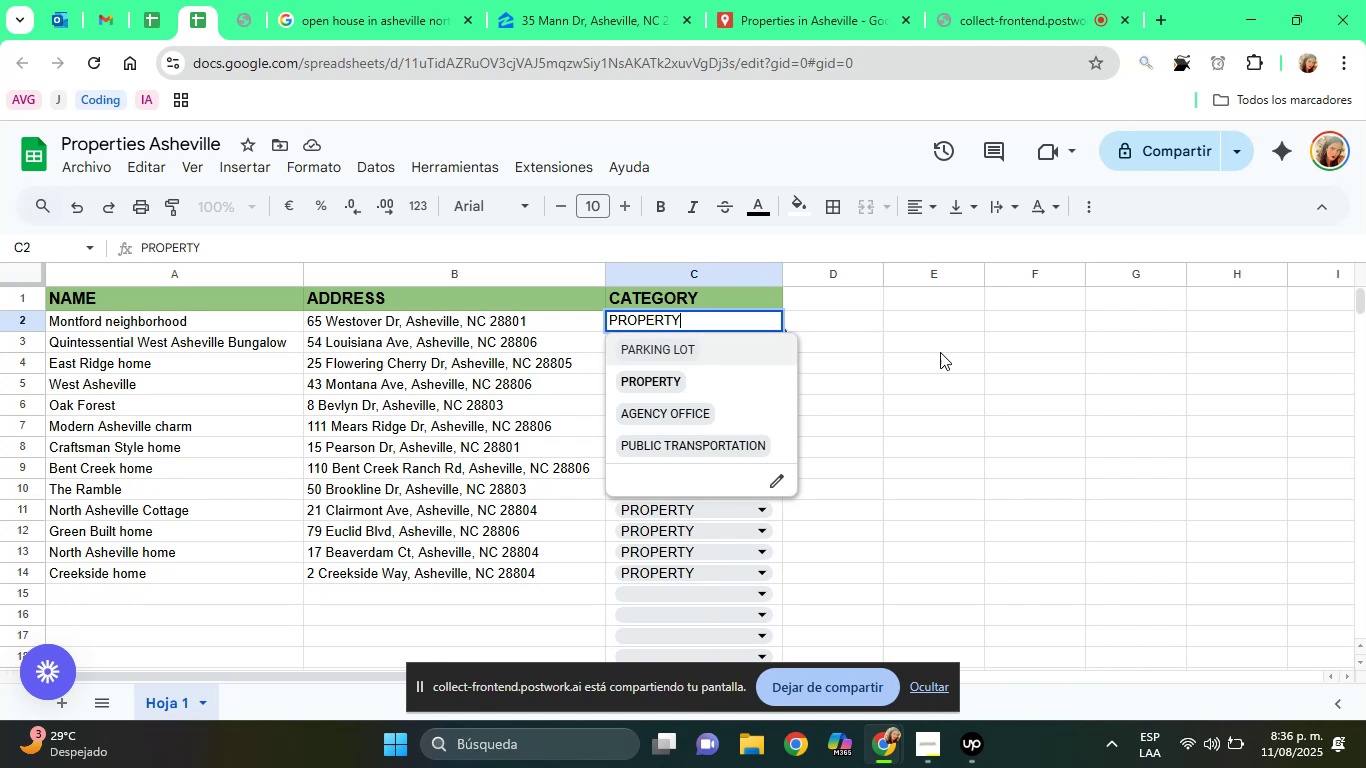 
left_click([951, 357])
 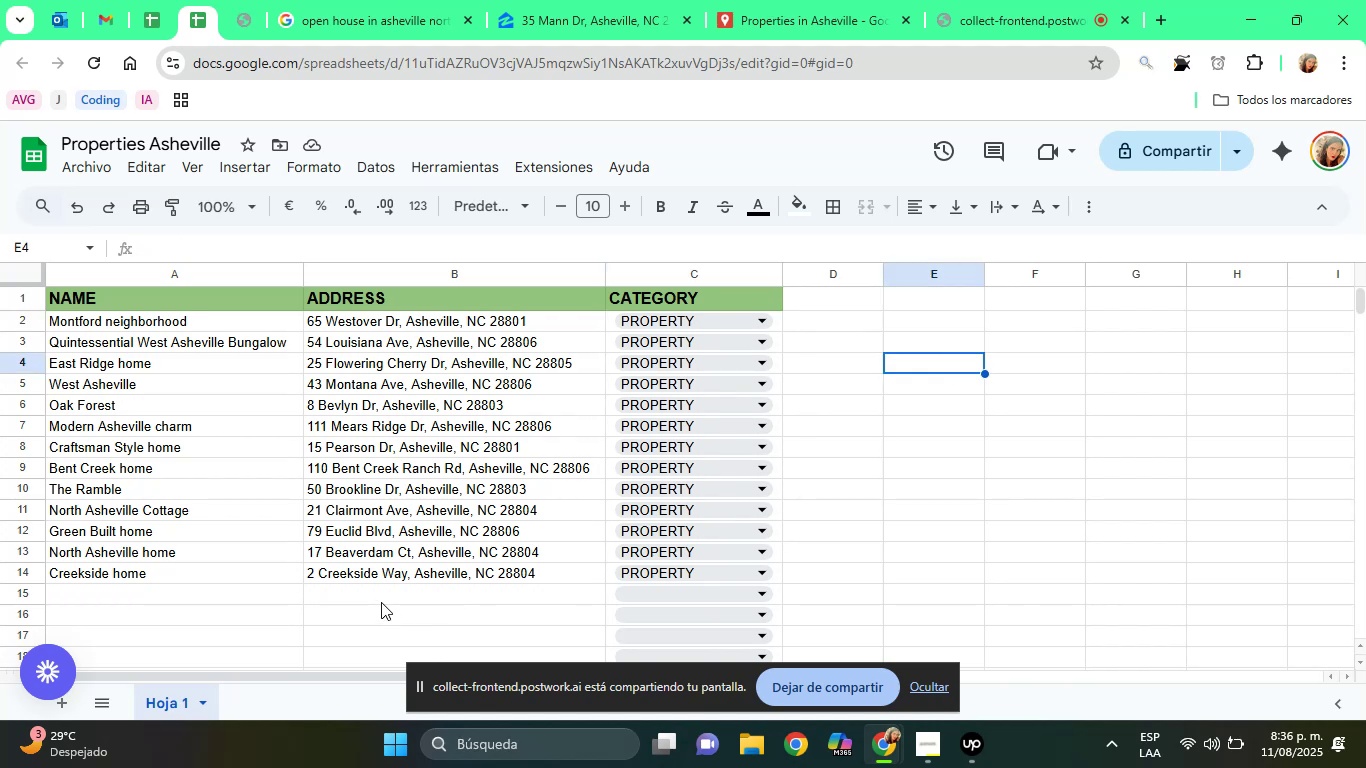 
left_click([378, 597])
 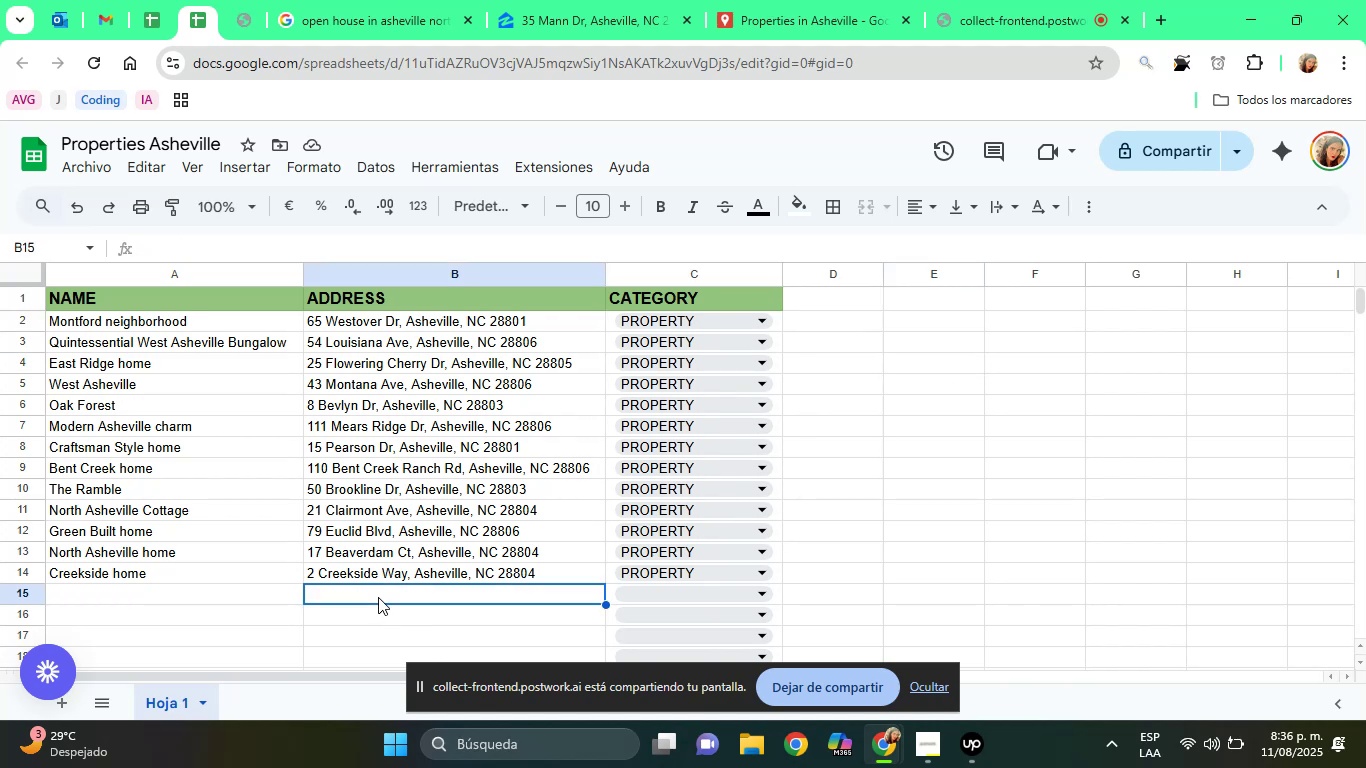 
right_click([378, 597])
 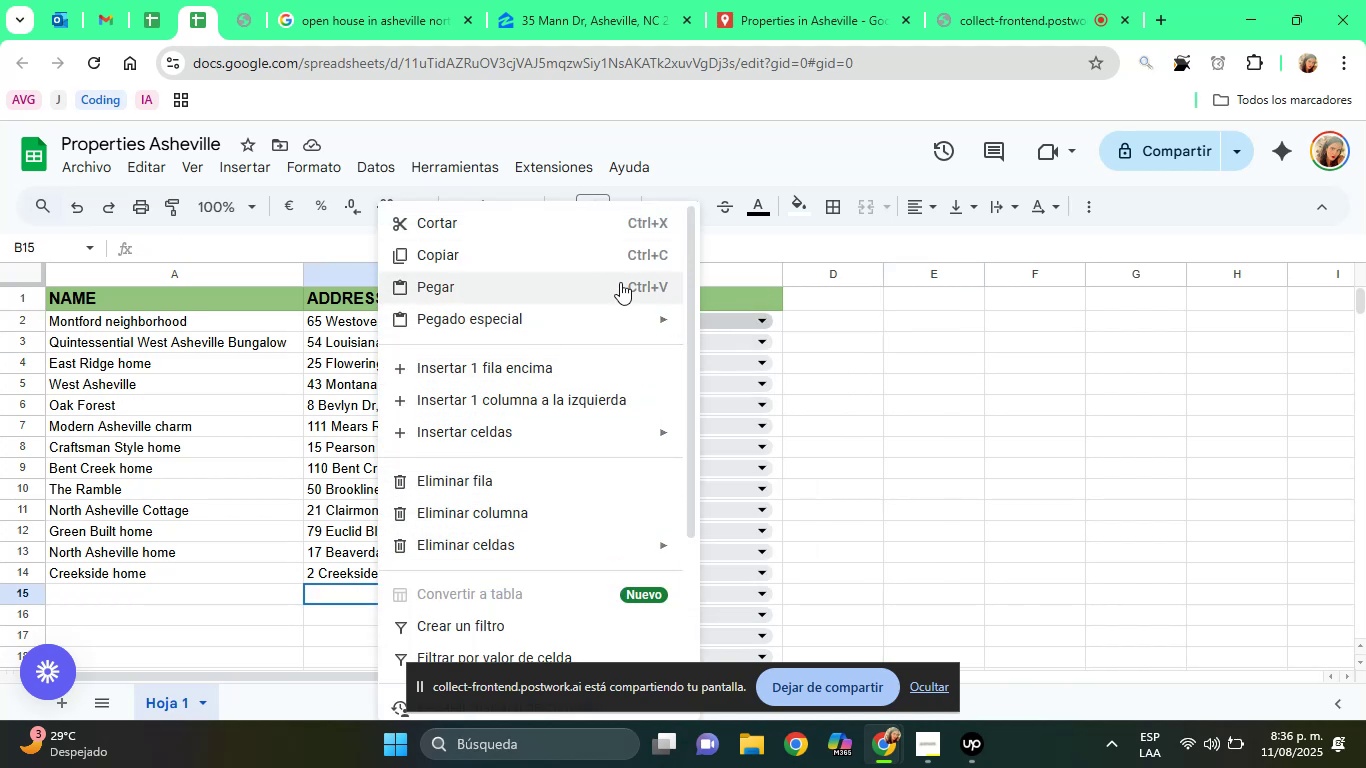 
wait(5.4)
 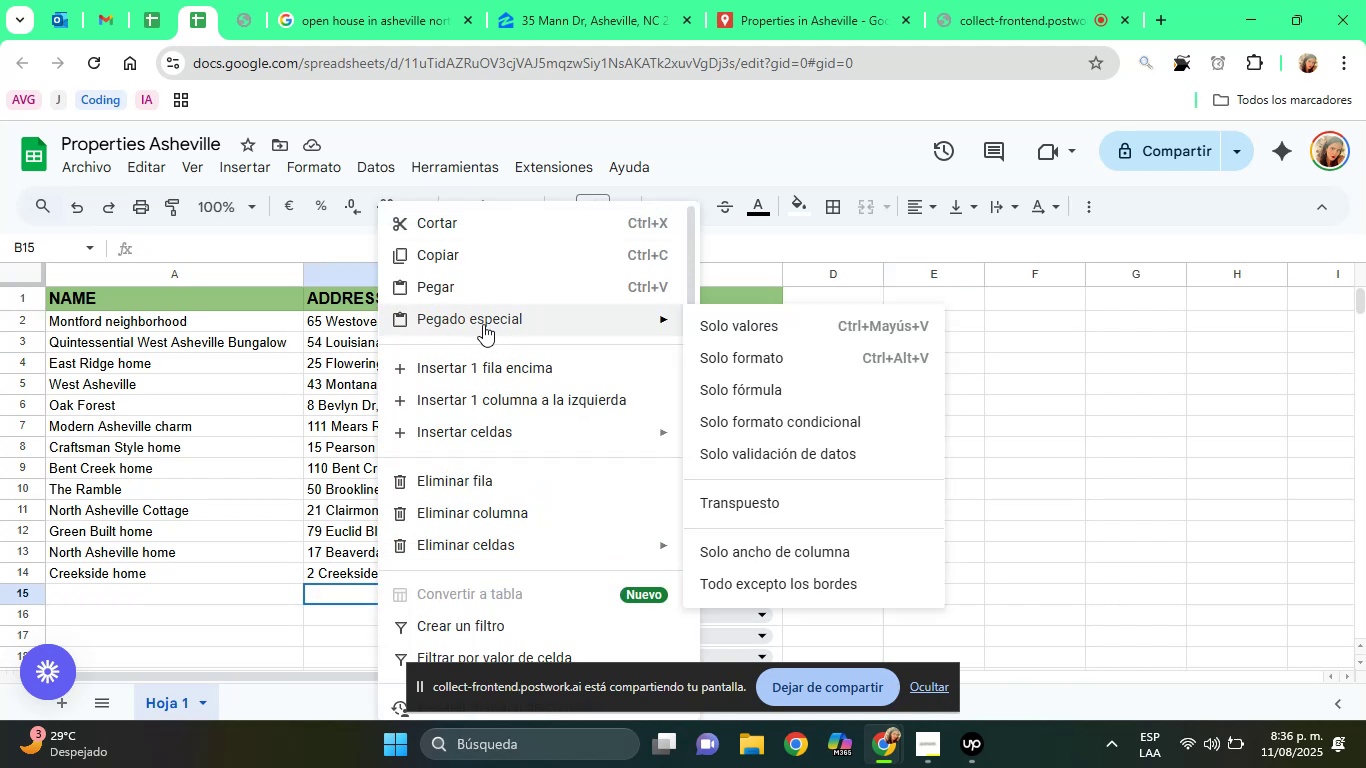 
left_click([770, 323])
 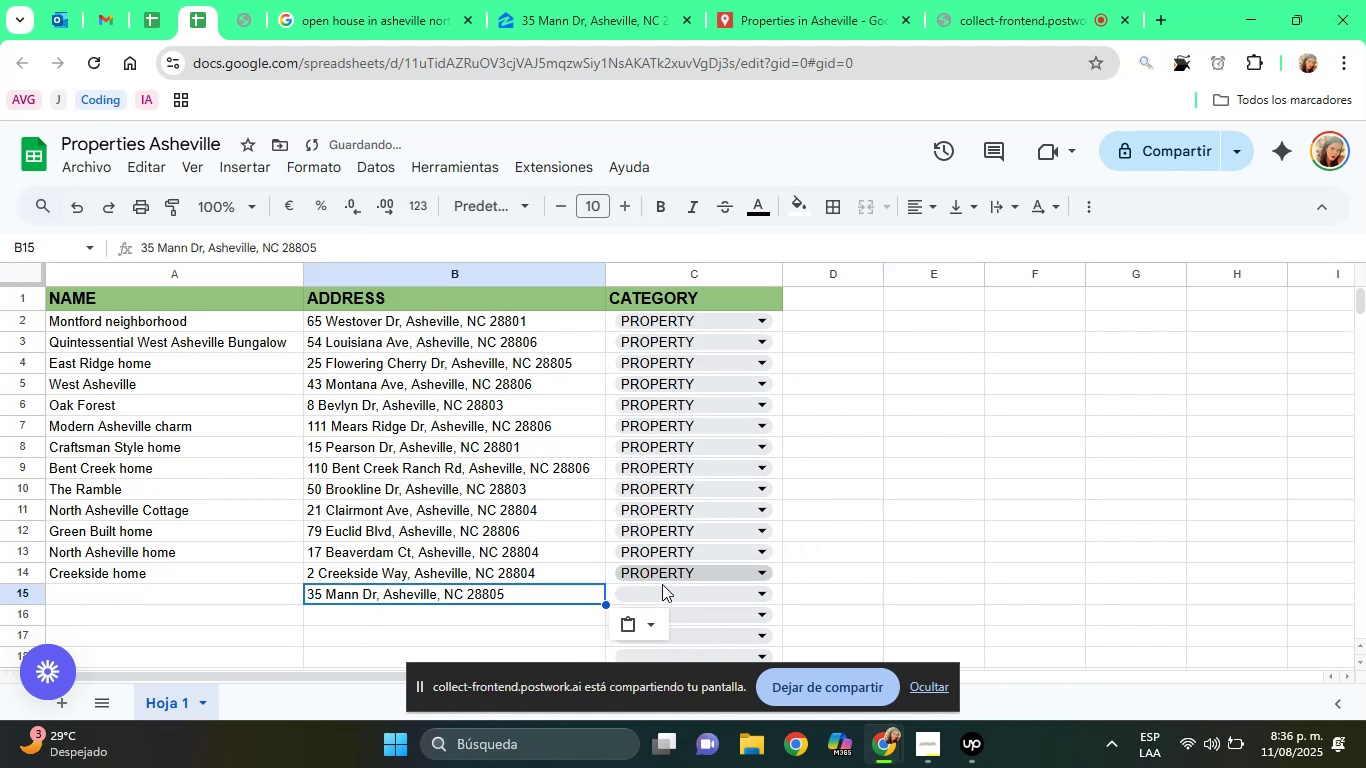 
left_click([663, 592])
 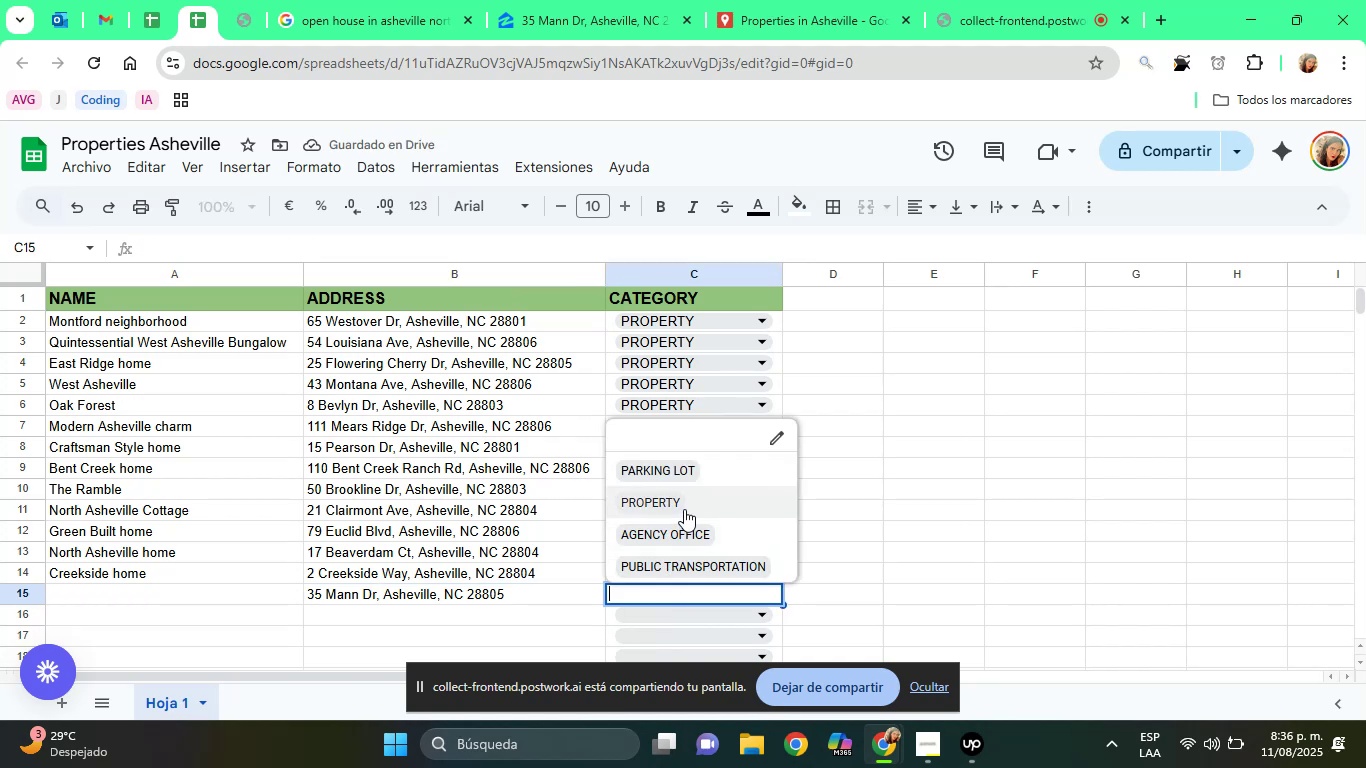 
left_click([684, 509])
 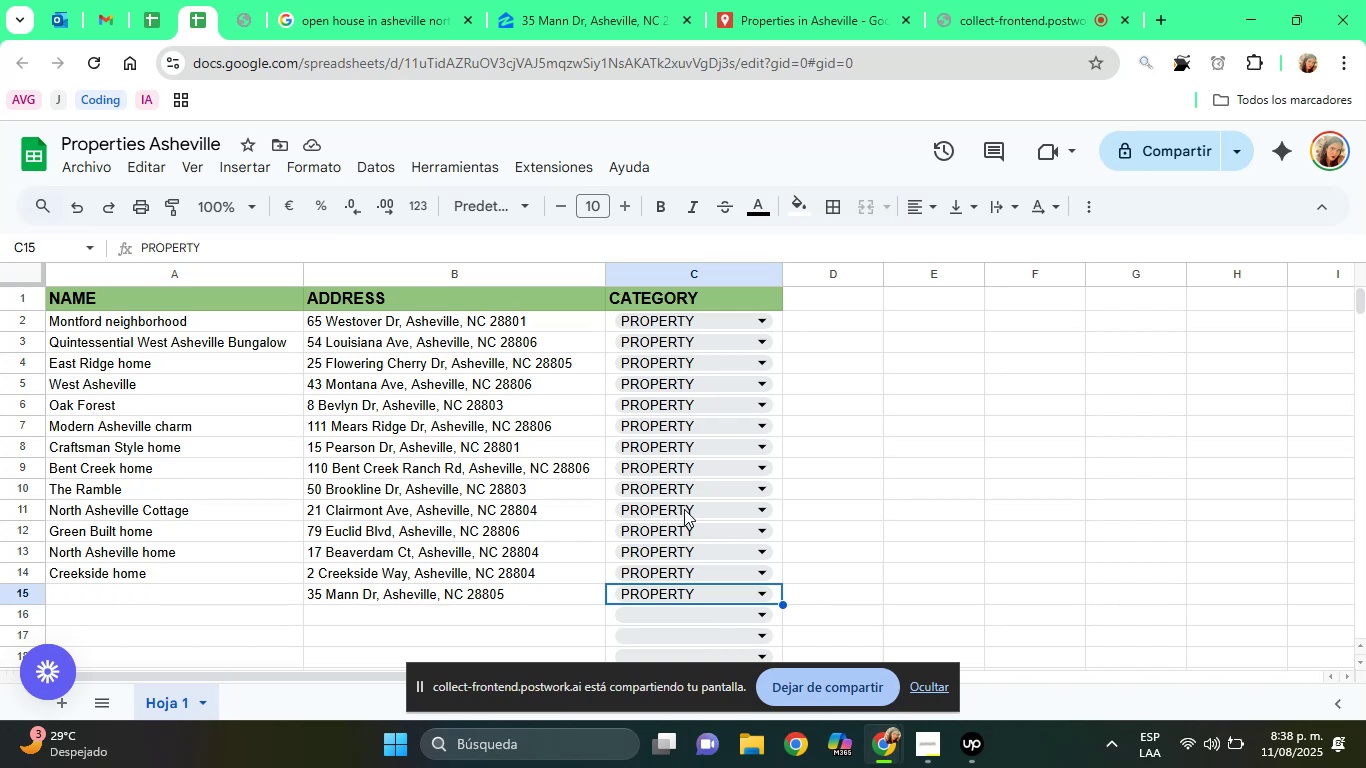 
wait(160.89)
 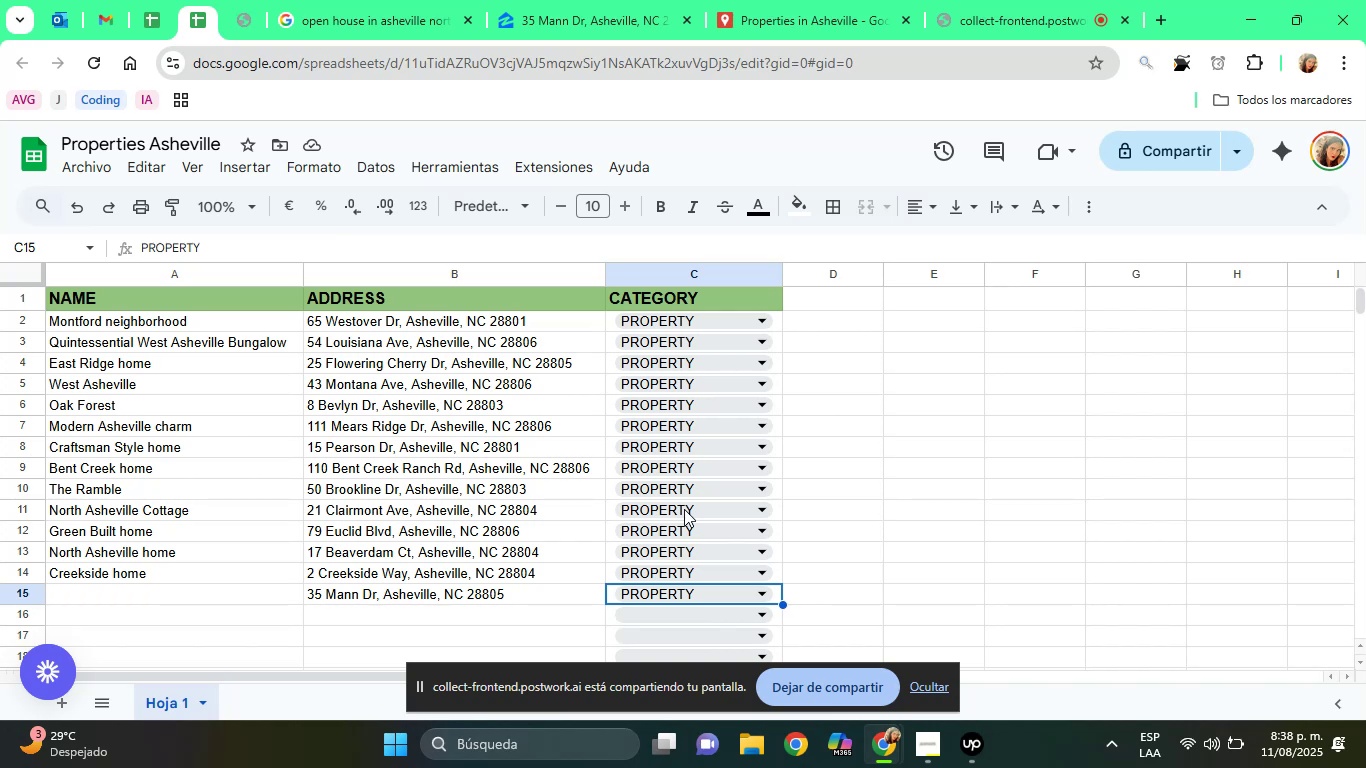 
key(ArrowLeft)
 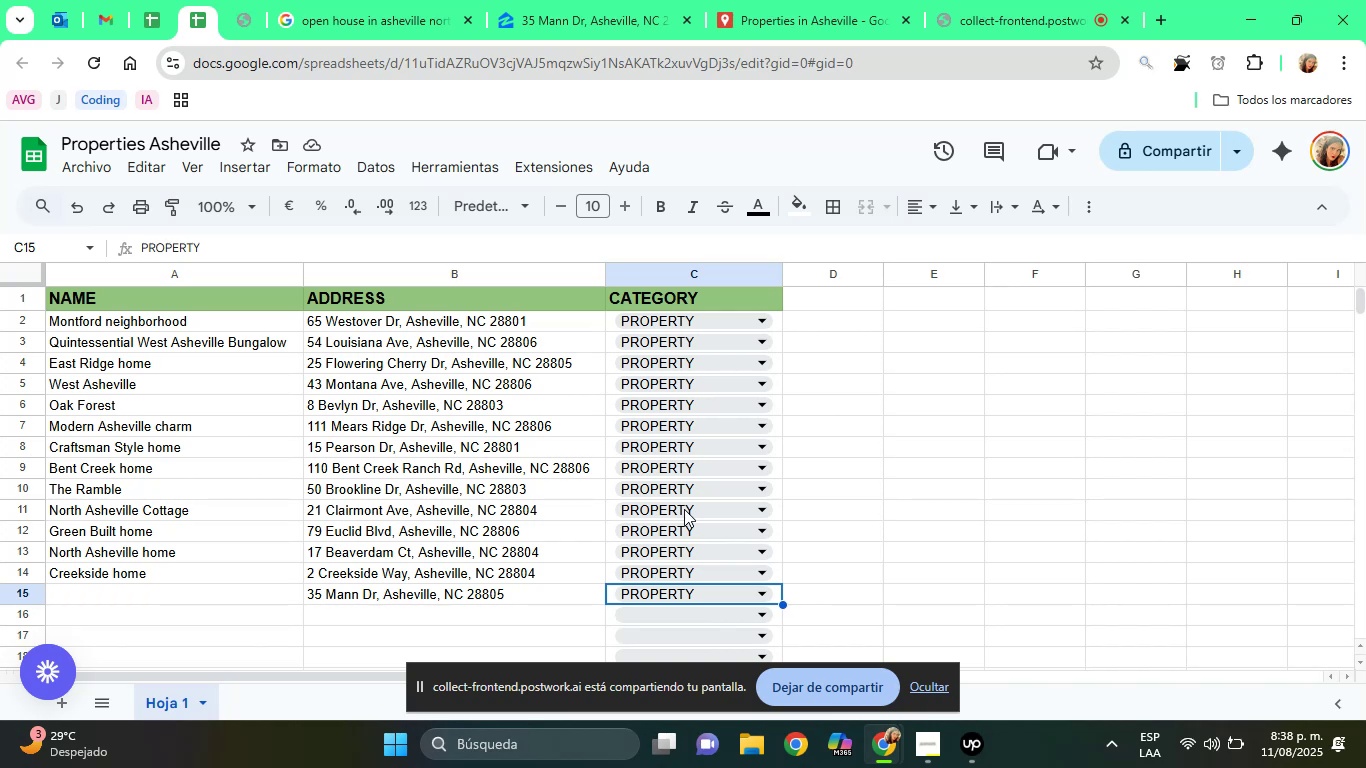 
key(ArrowLeft)
 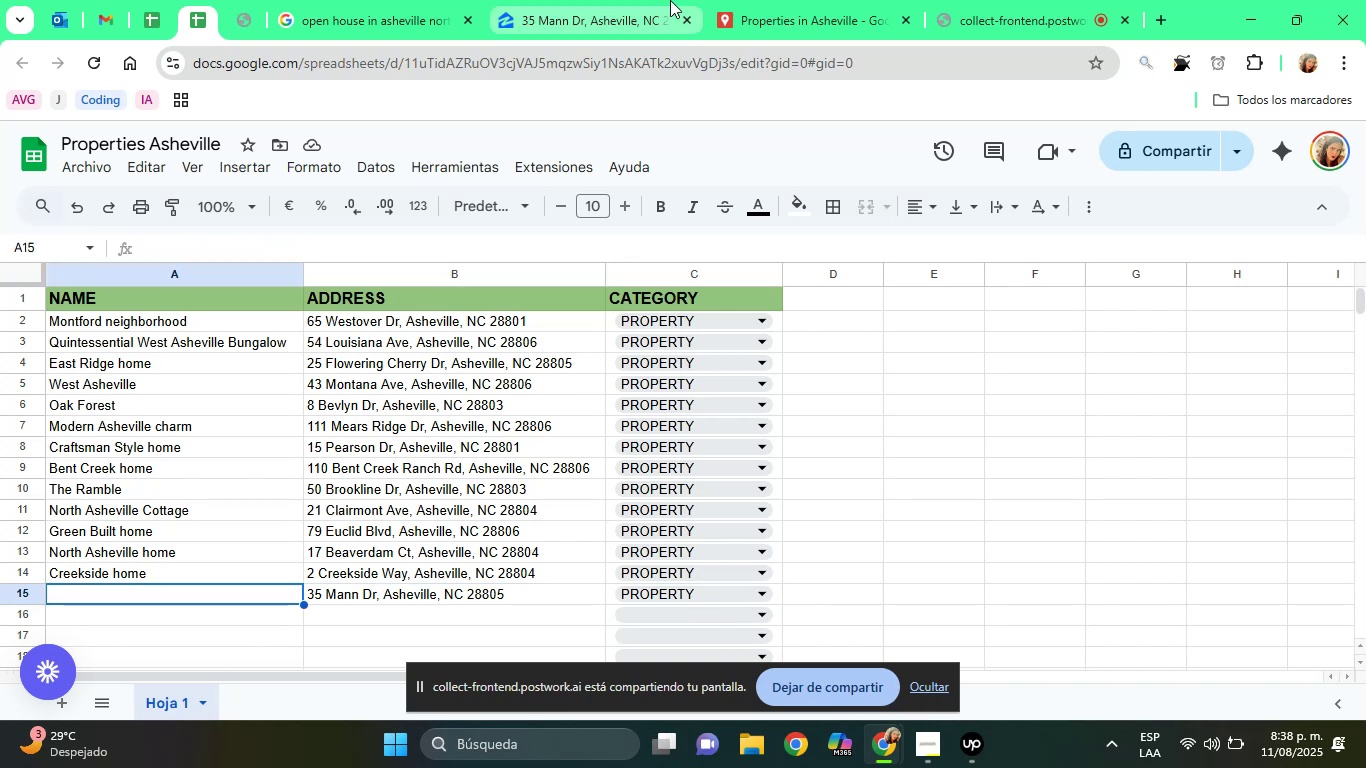 
left_click([580, 0])
 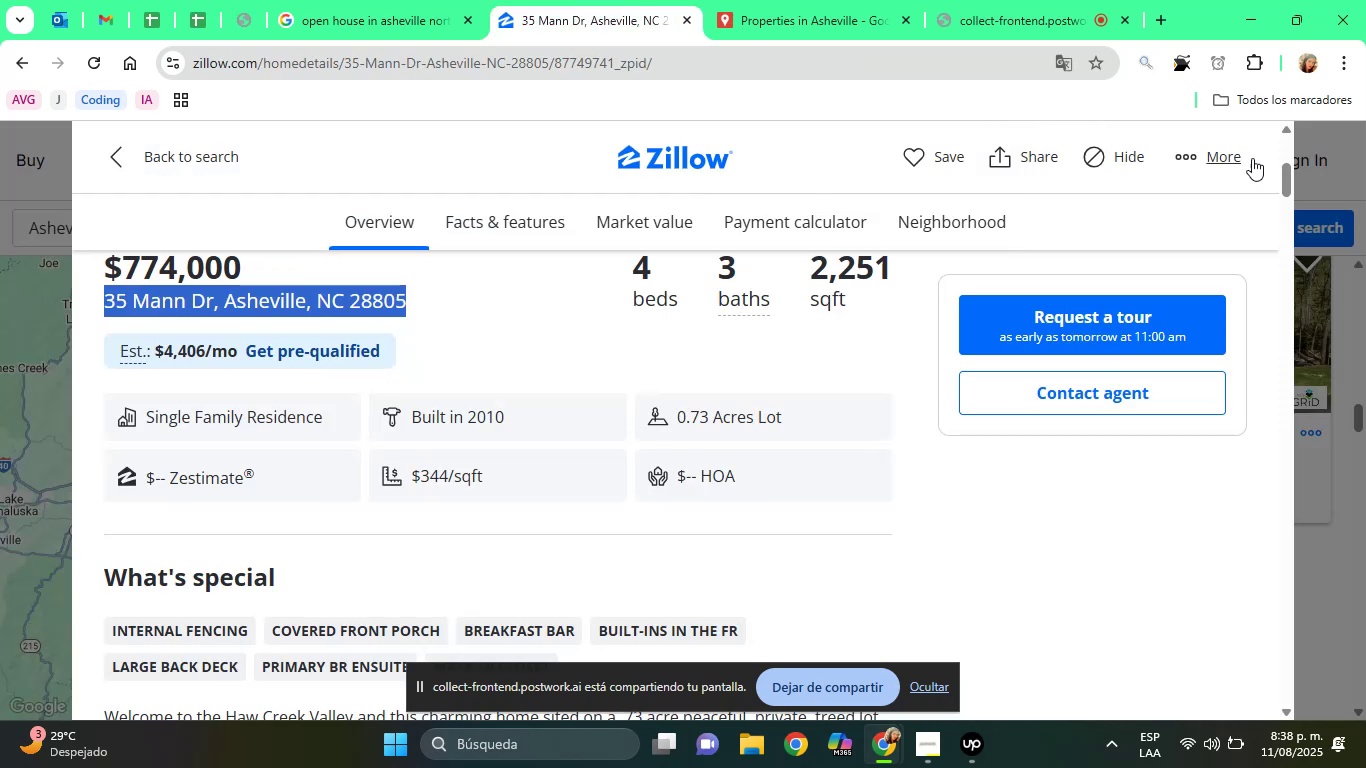 
left_click_drag(start_coordinate=[1285, 177], to_coordinate=[1291, 202])
 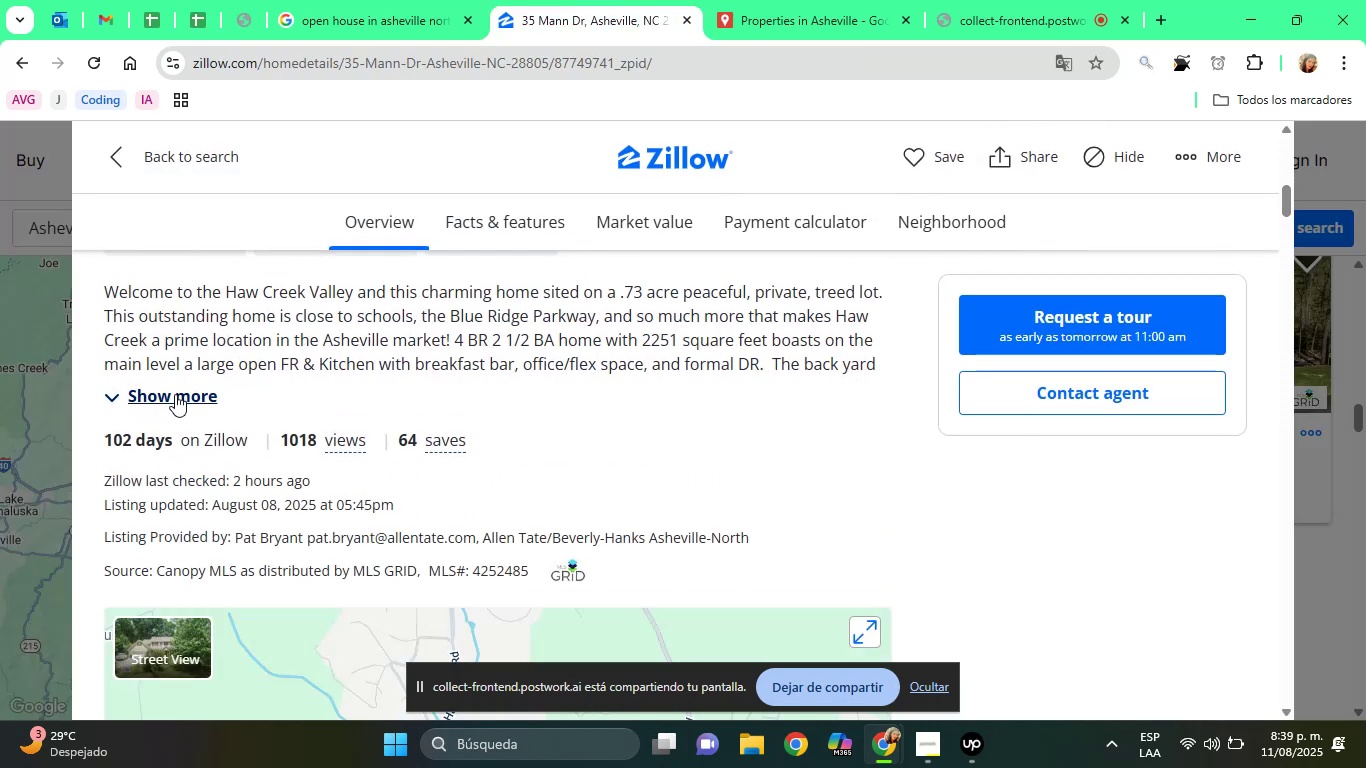 
left_click([175, 395])
 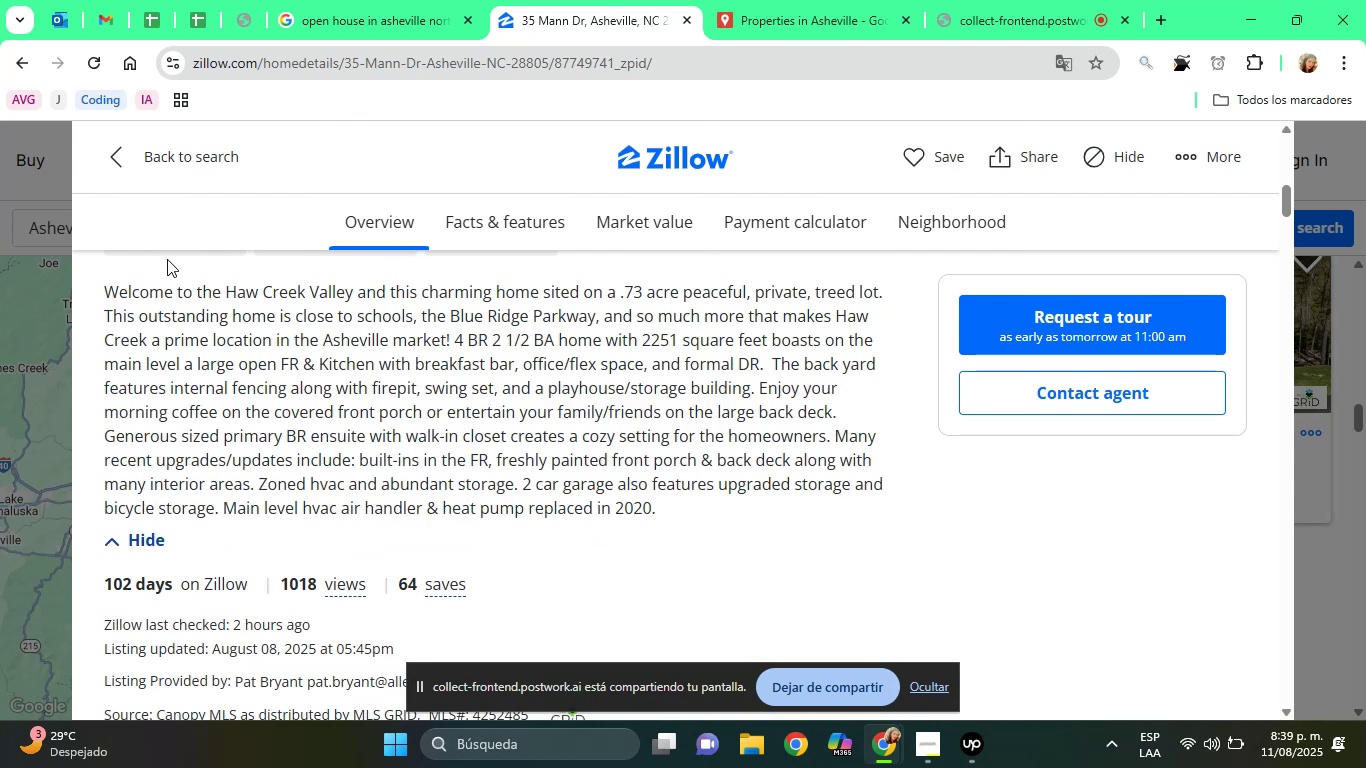 
left_click_drag(start_coordinate=[228, 291], to_coordinate=[353, 297])
 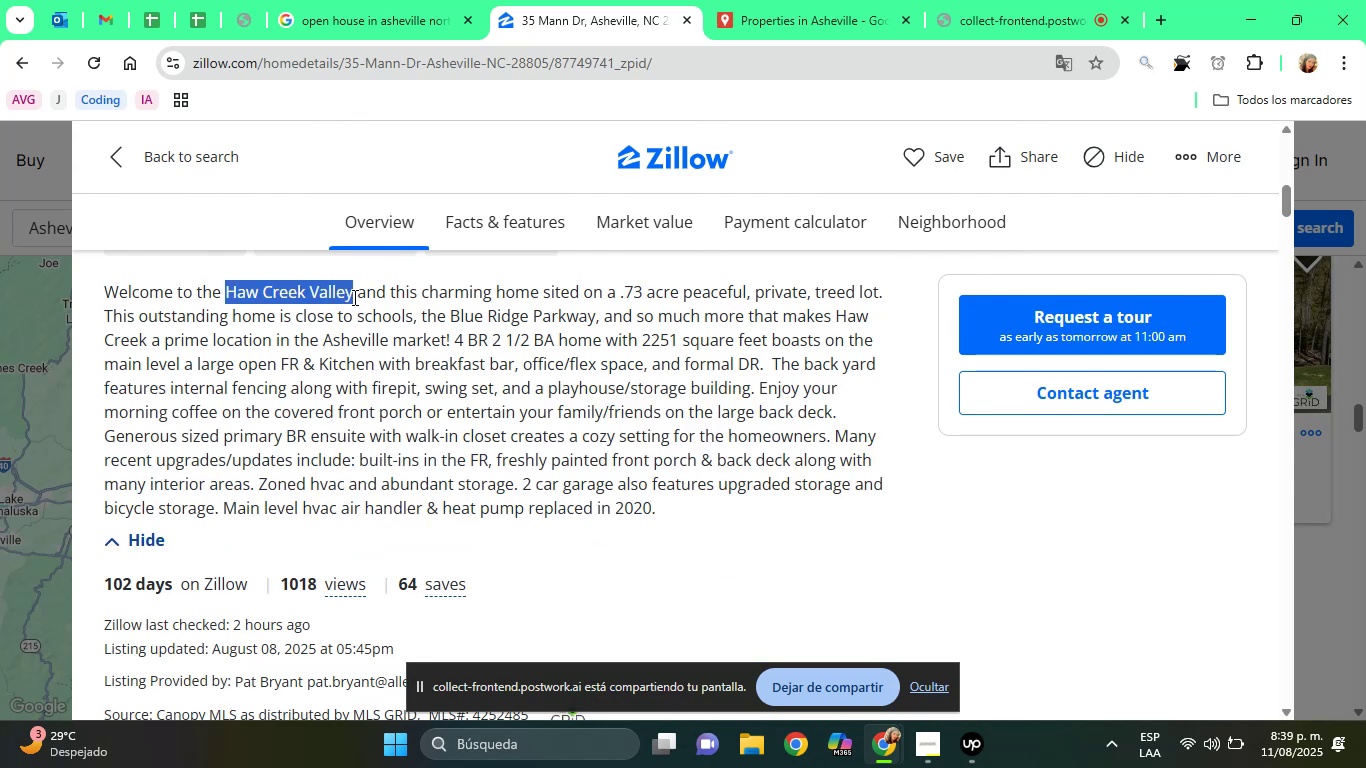 
right_click([353, 297])
 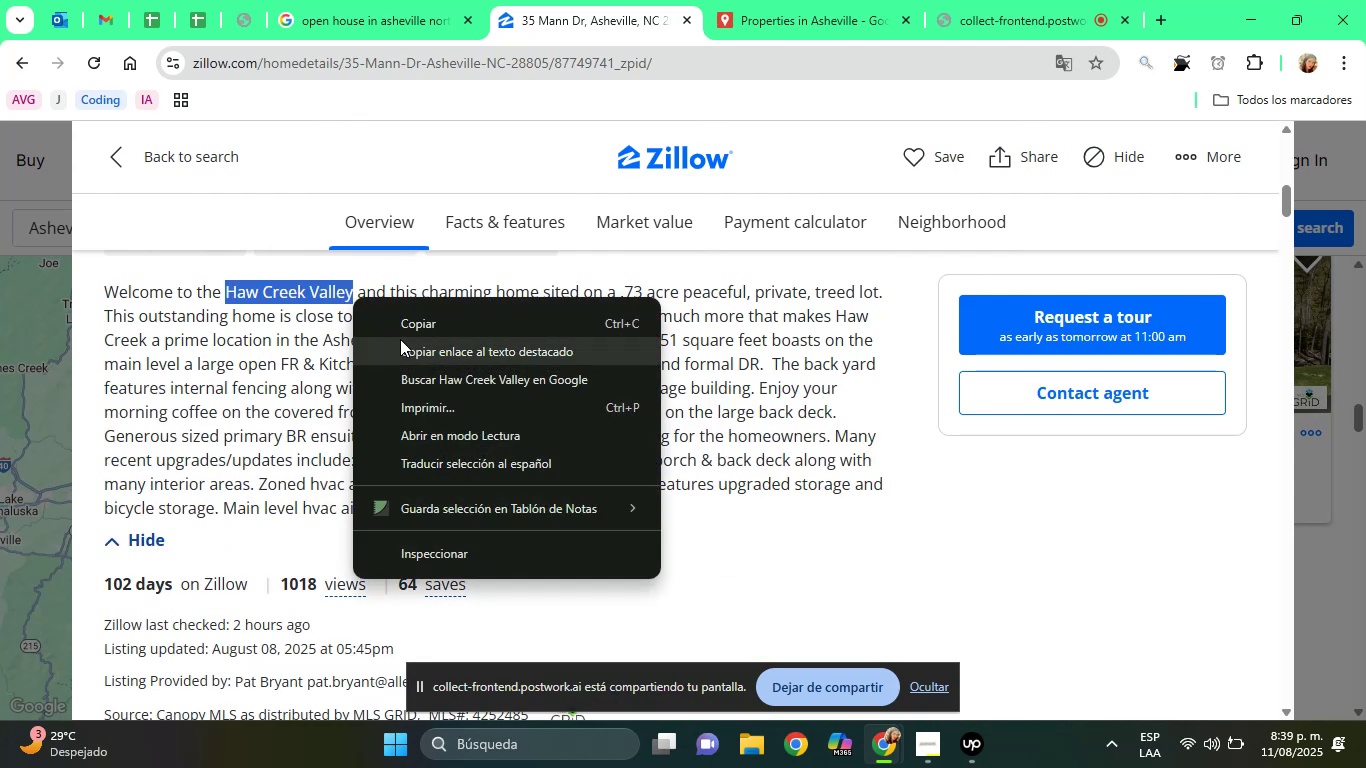 
left_click([402, 330])
 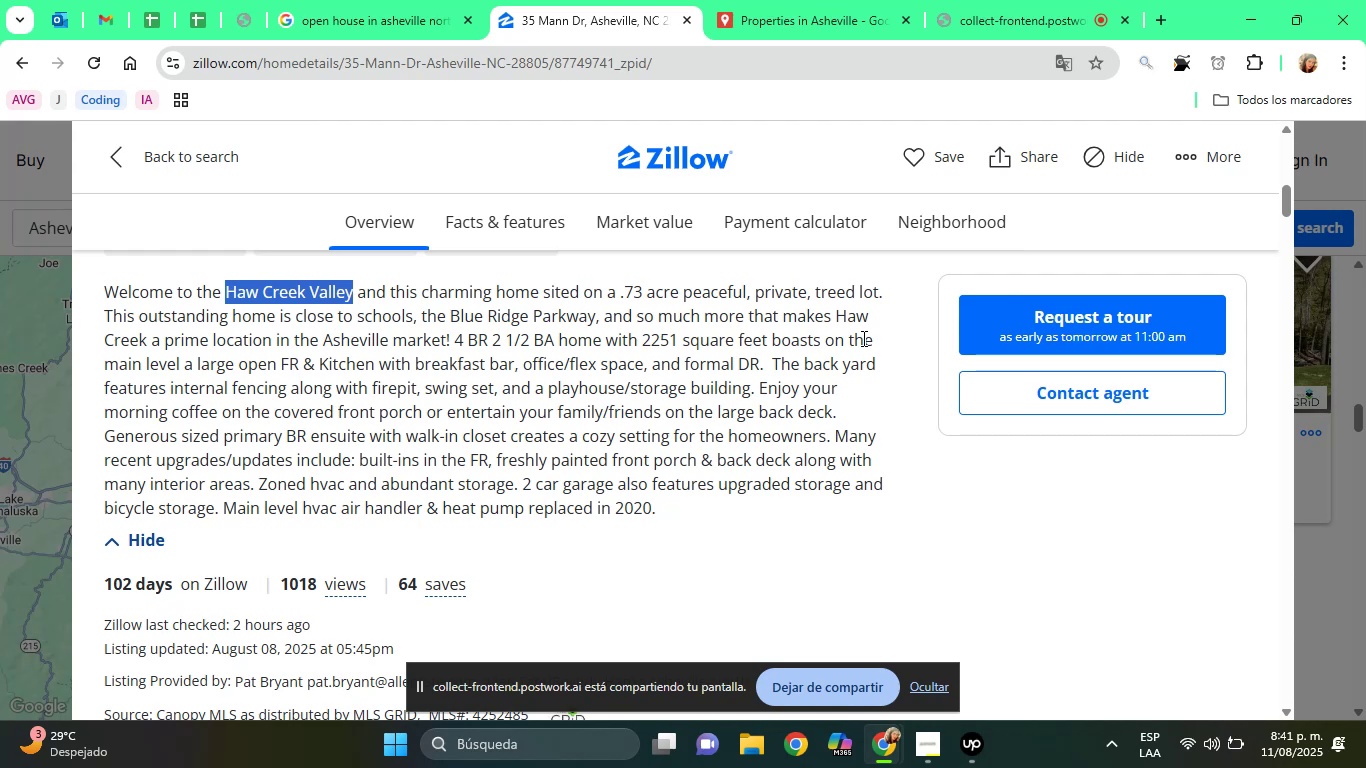 
wait(175.54)
 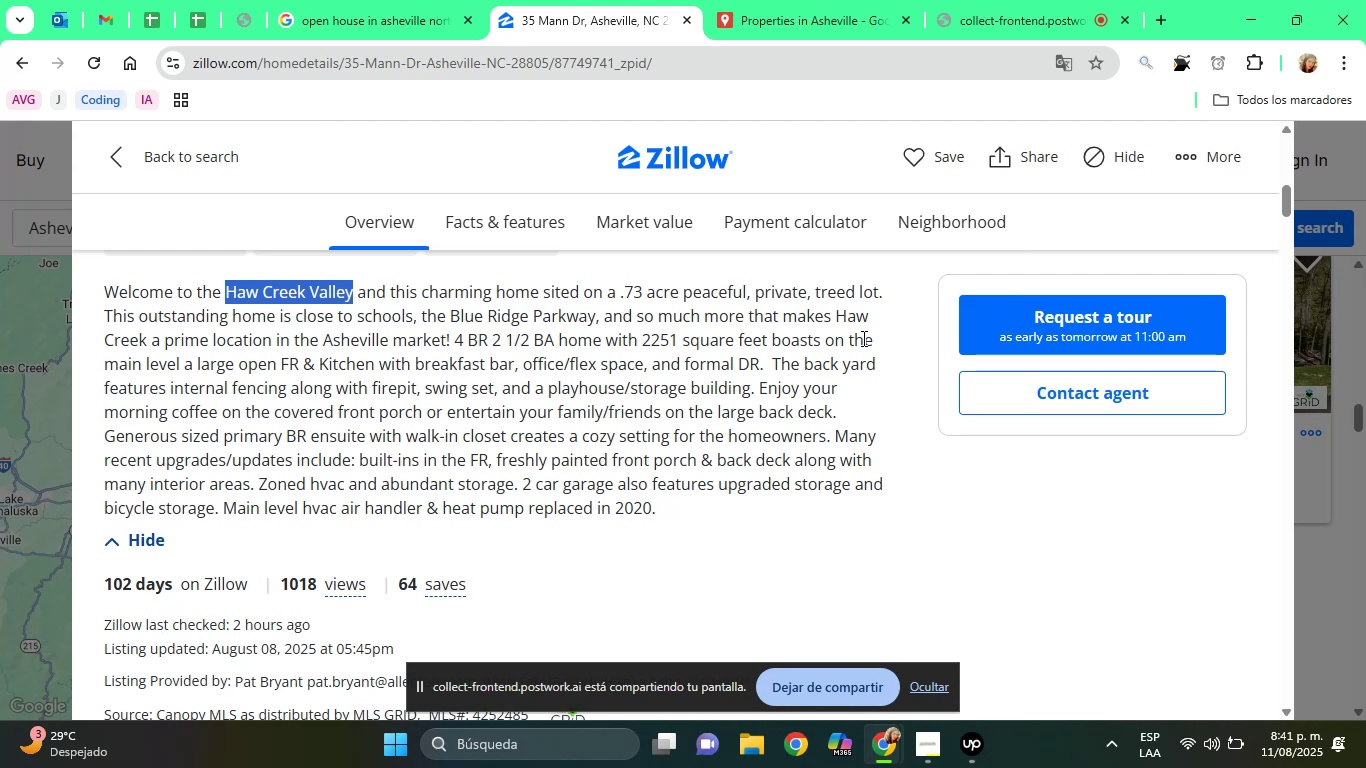 
left_click([202, 0])
 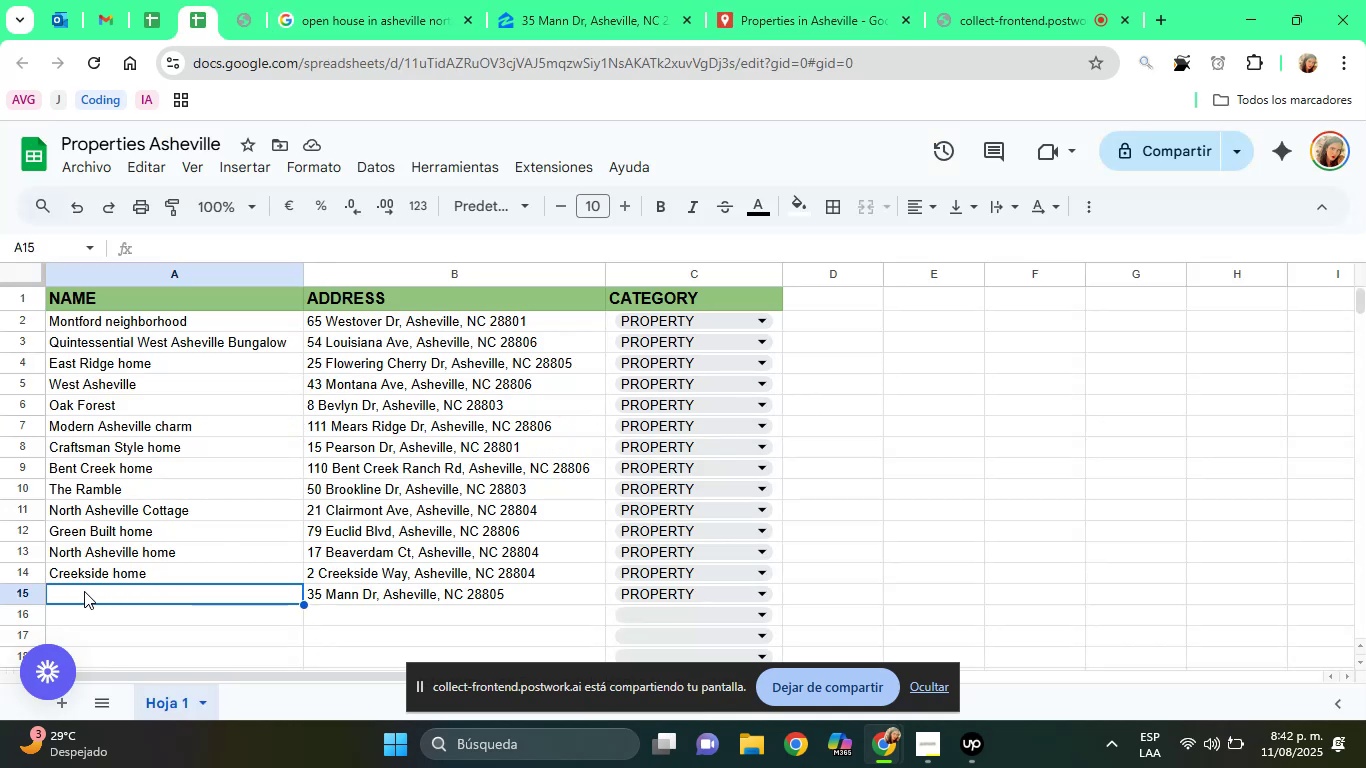 
key(Control+V)
 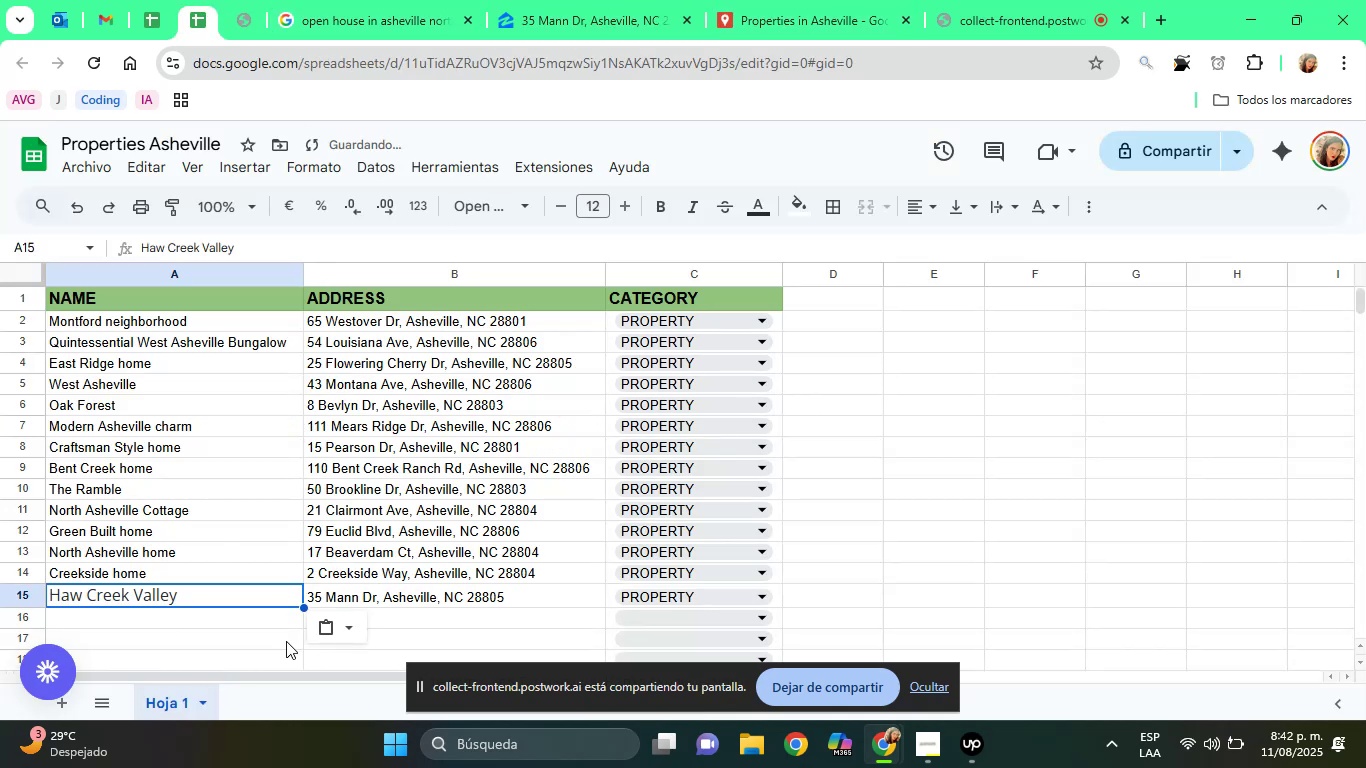 
left_click([339, 630])
 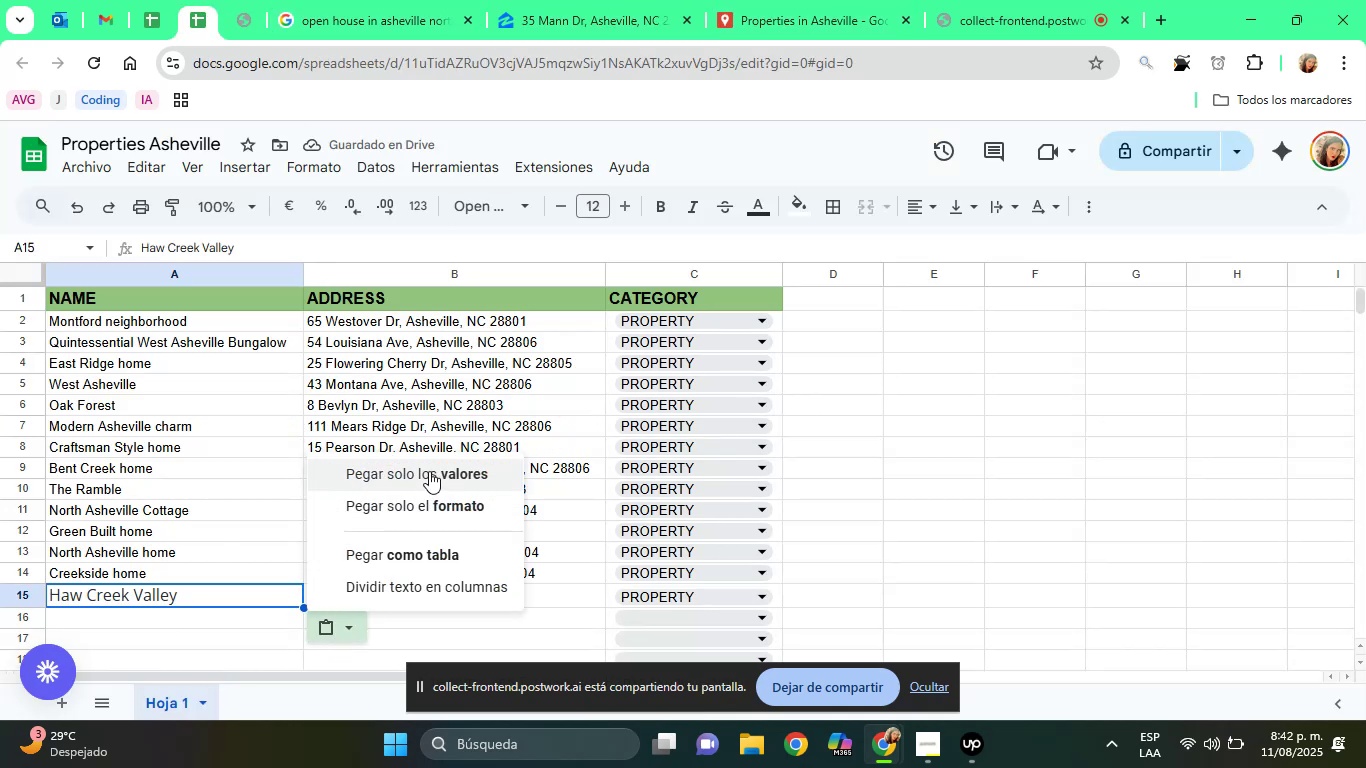 
left_click([429, 471])
 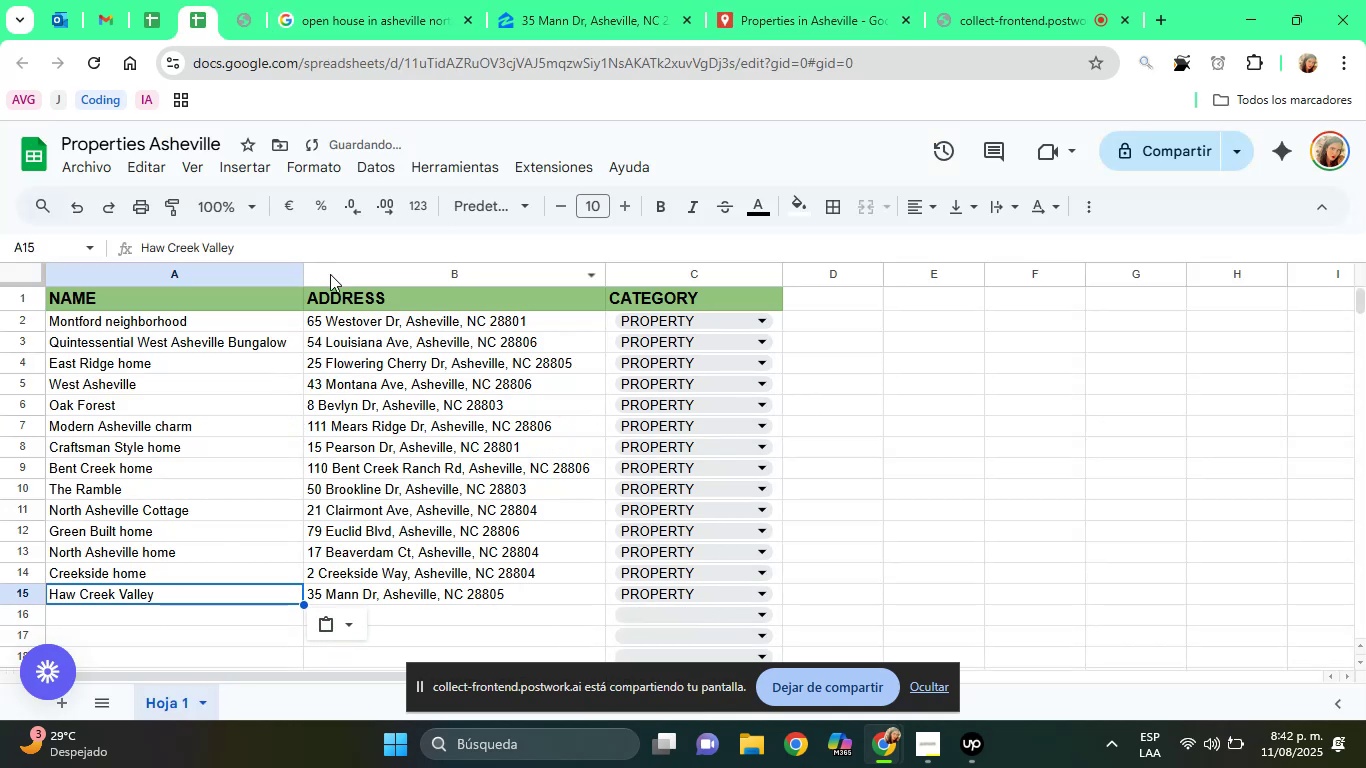 
left_click([301, 238])
 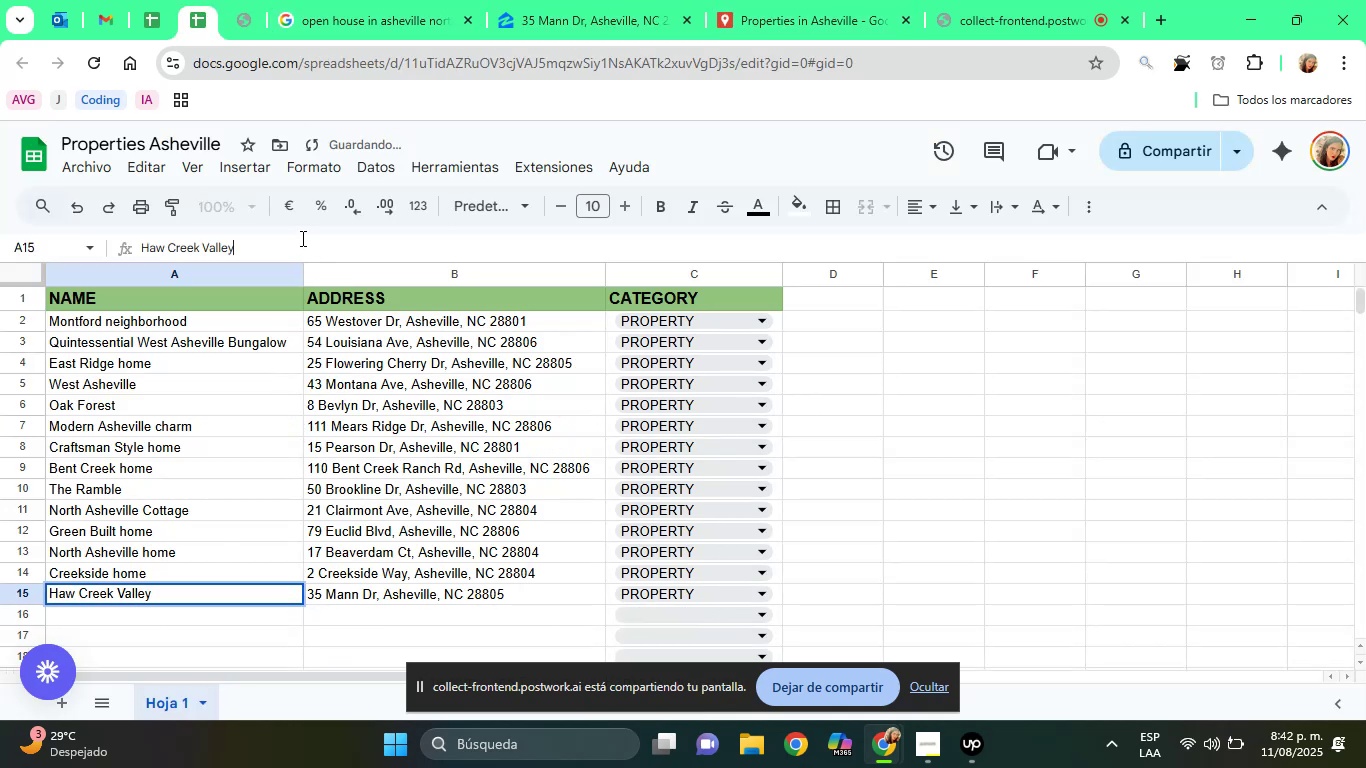 
type( home)
 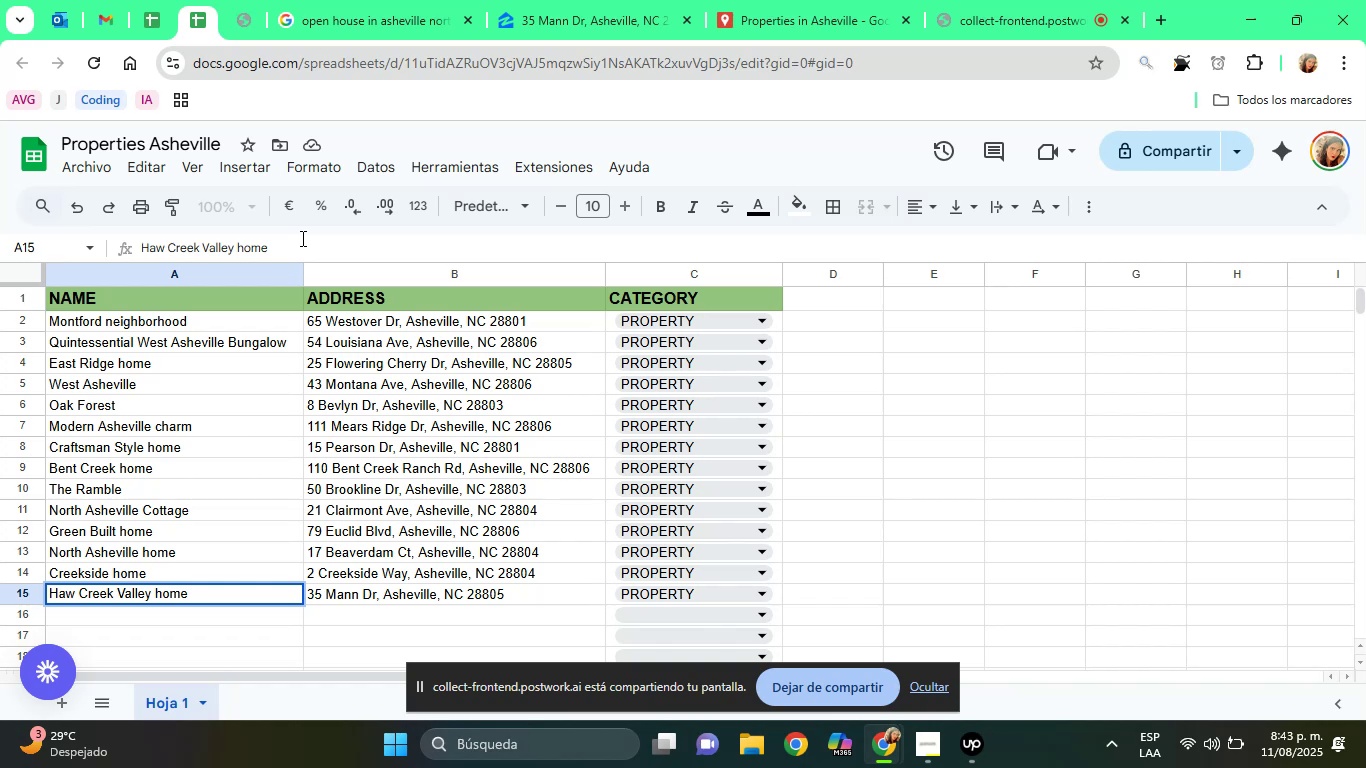 
wait(63.93)
 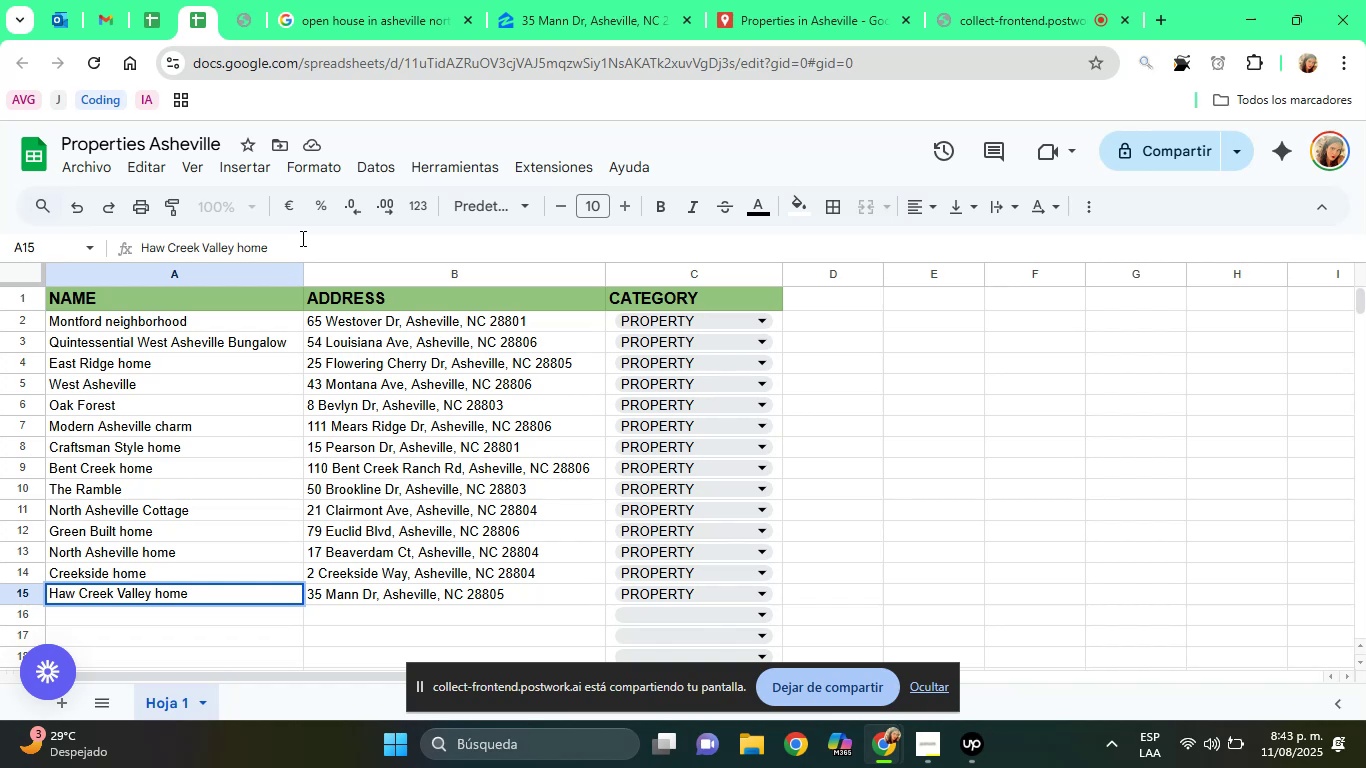 
left_click([380, 599])
 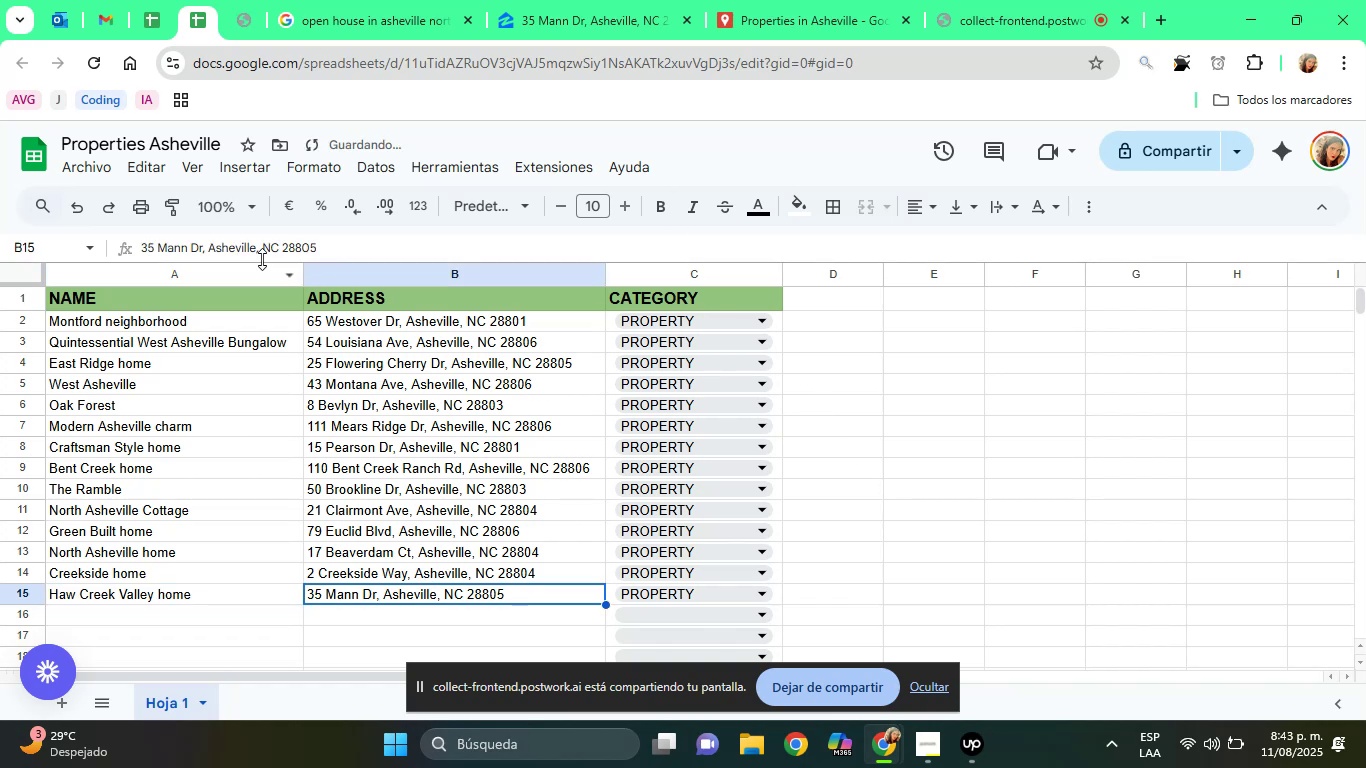 
double_click([255, 252])
 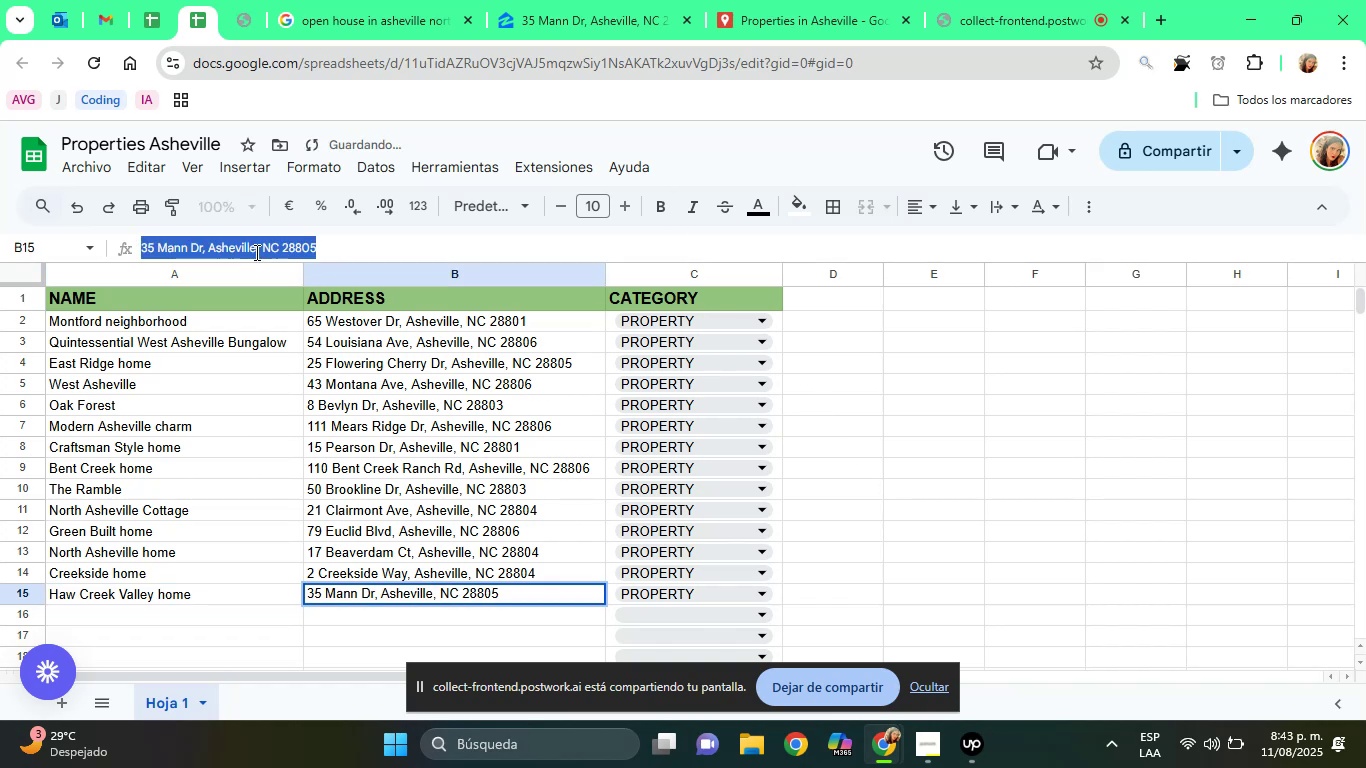 
triple_click([255, 252])
 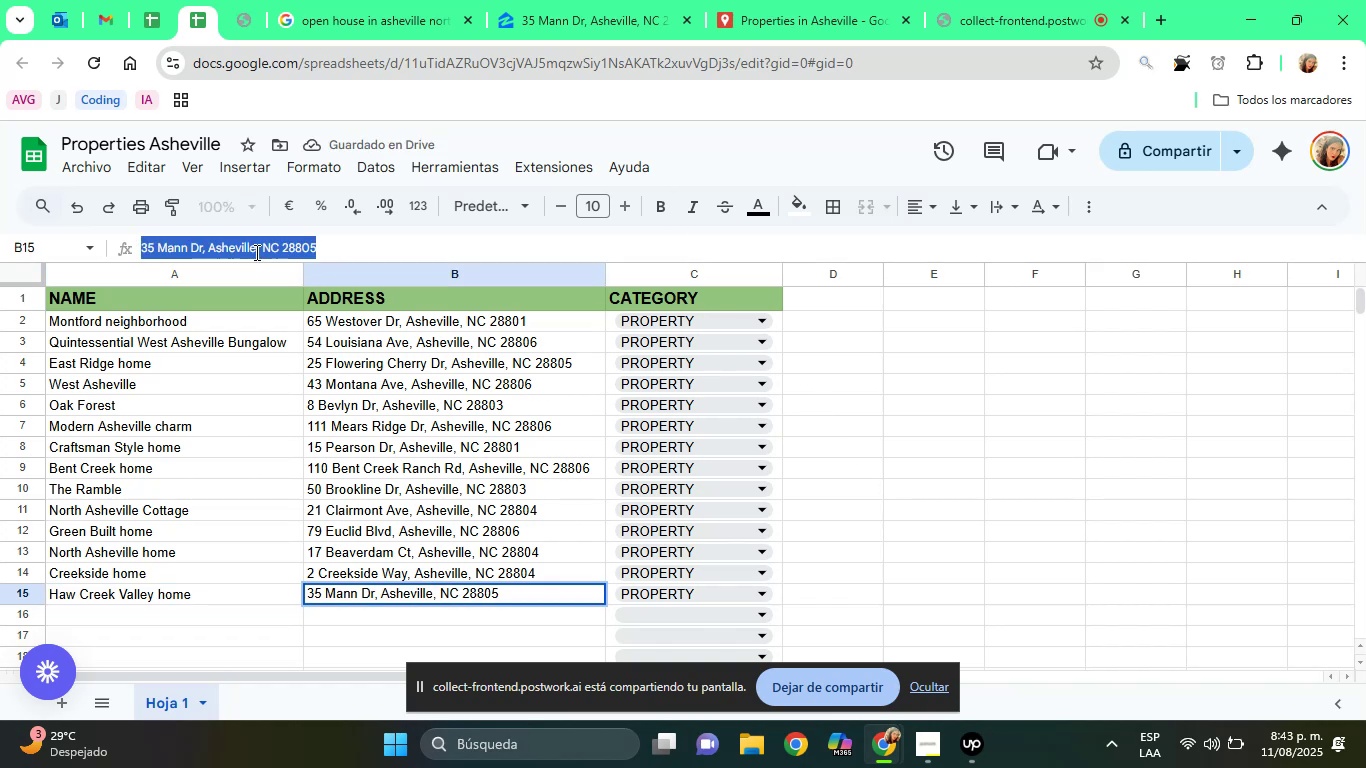 
right_click([255, 252])
 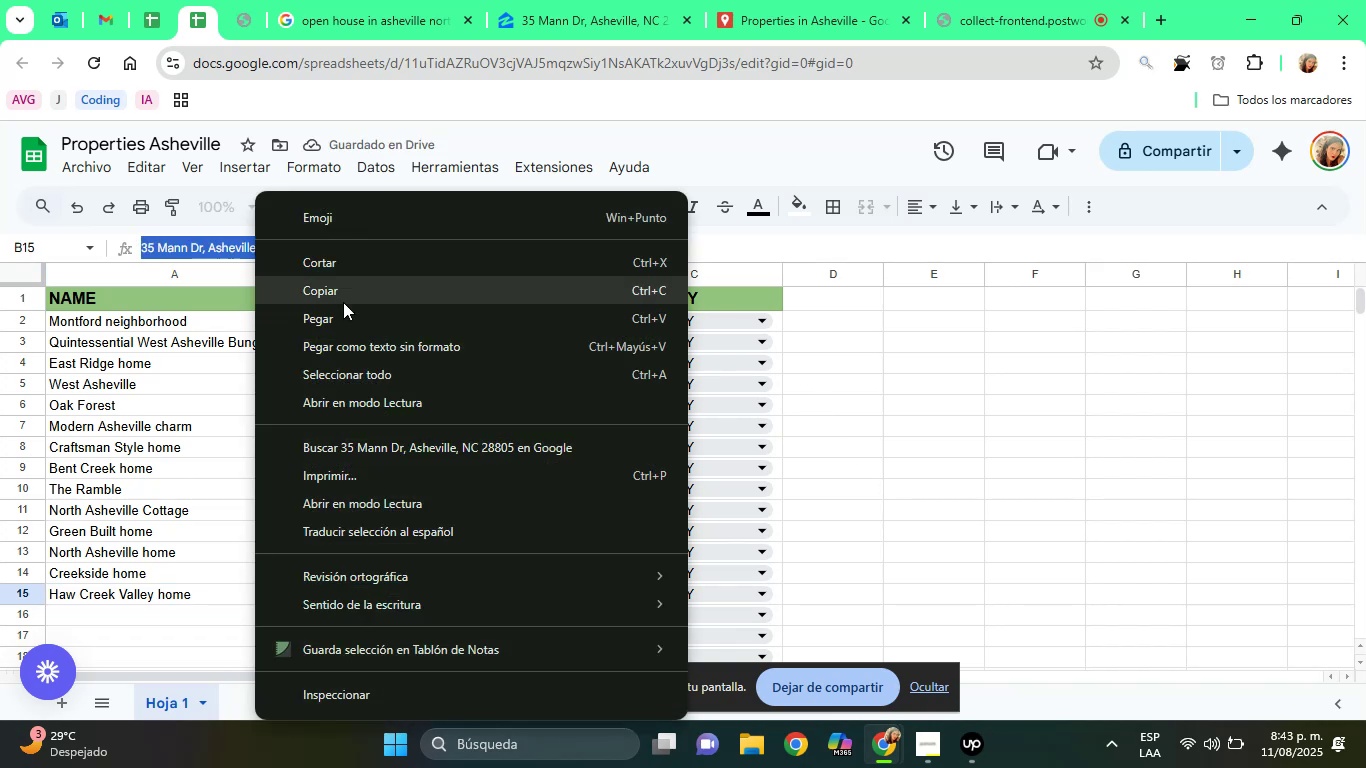 
left_click([340, 300])
 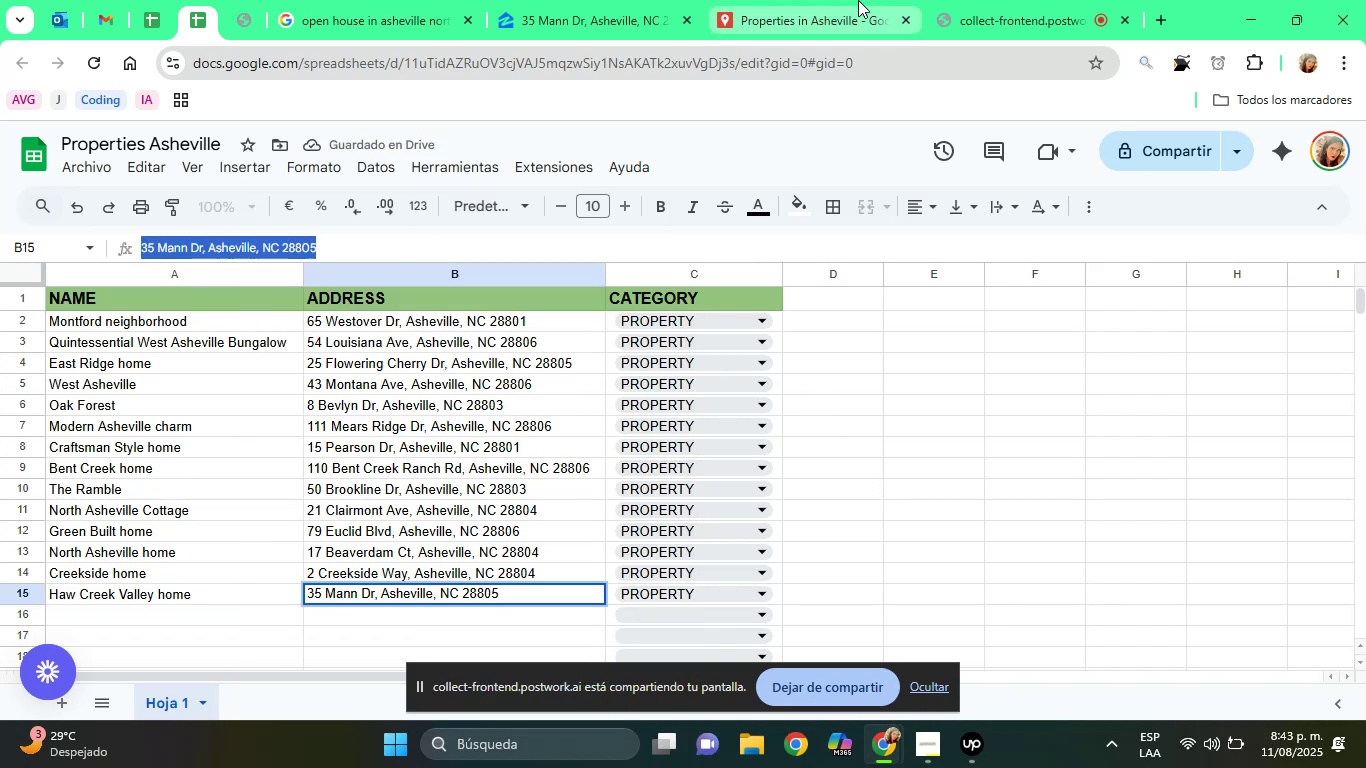 
left_click([858, 0])
 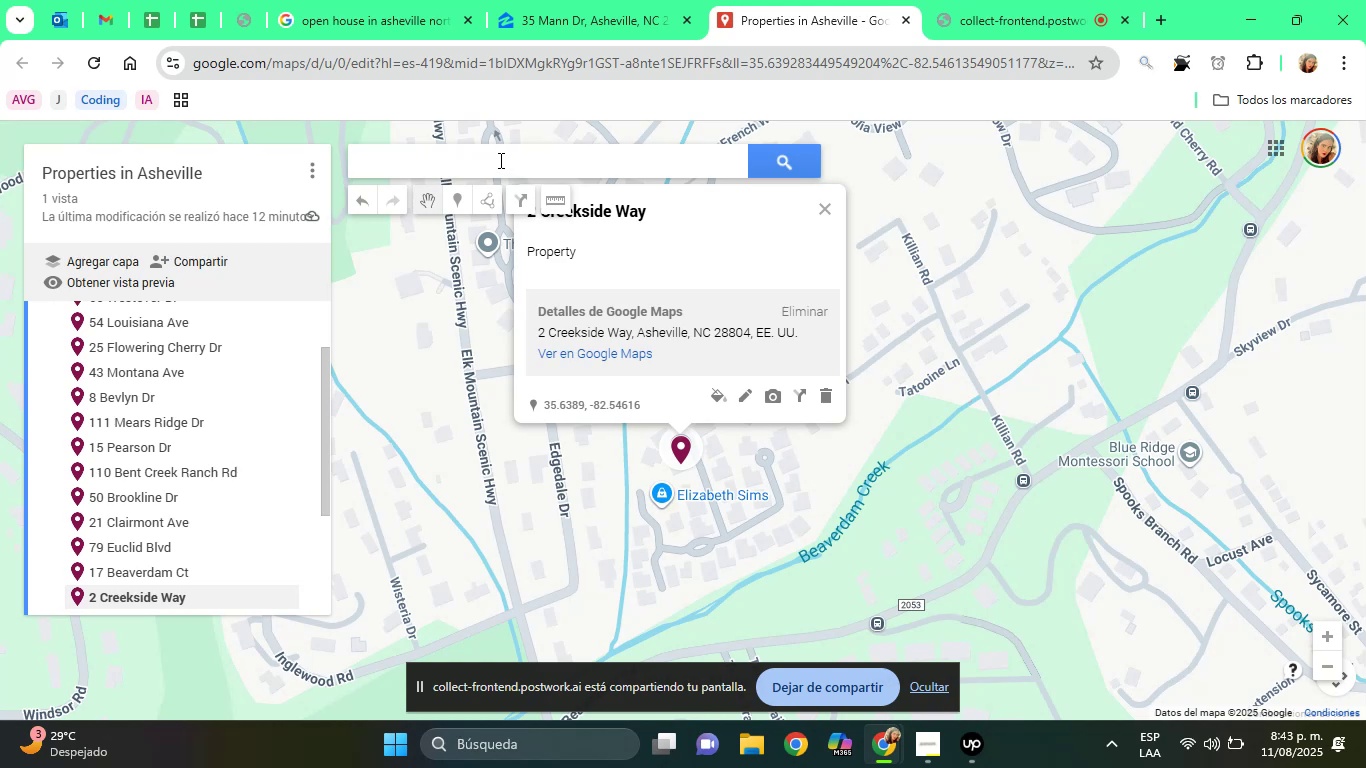 
right_click([499, 160])
 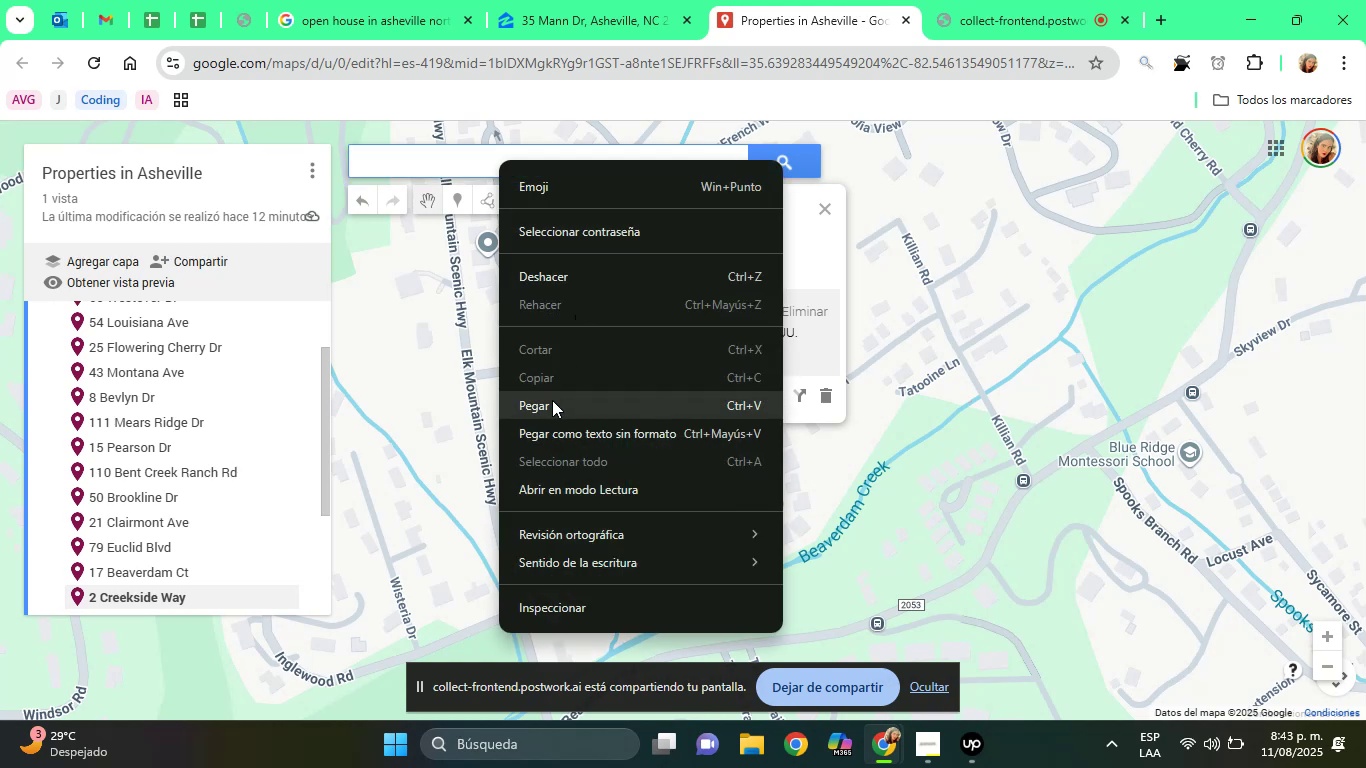 
left_click([552, 400])
 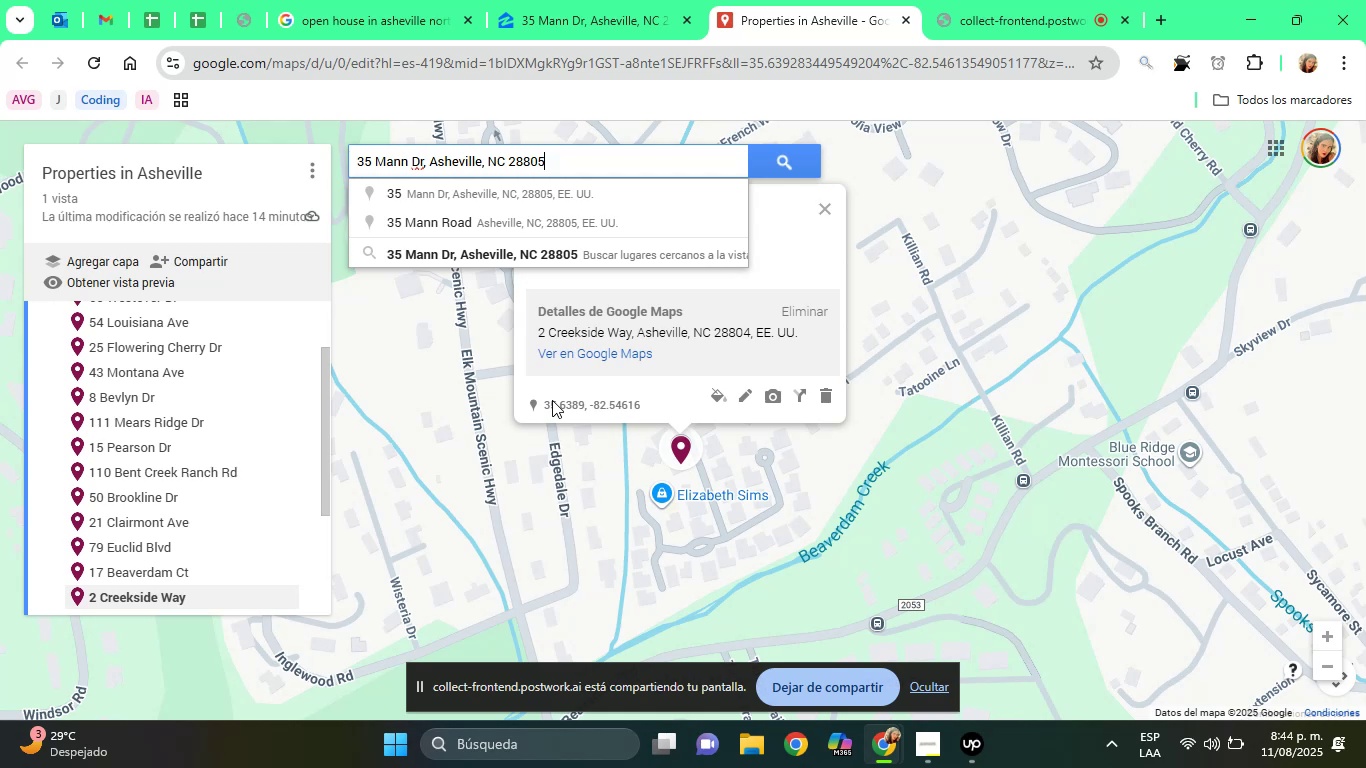 